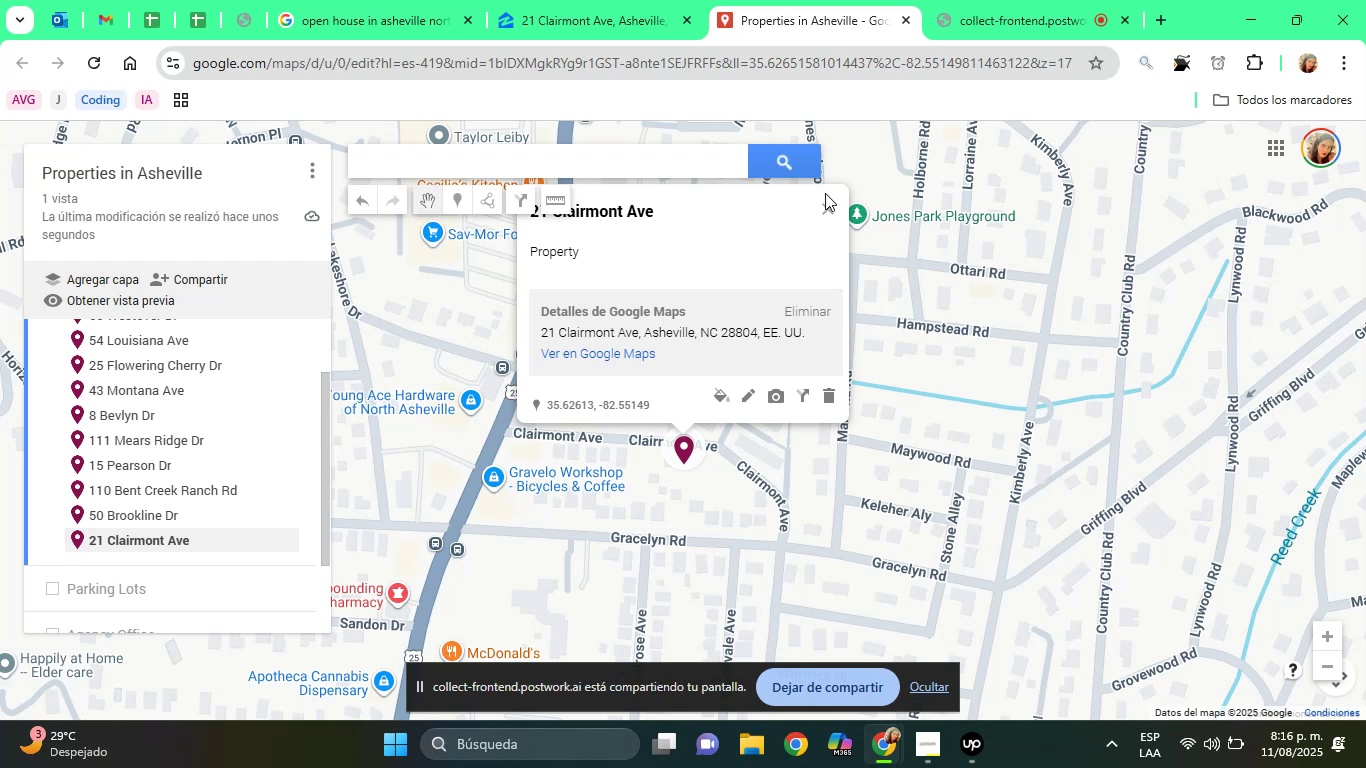 
left_click([828, 208])
 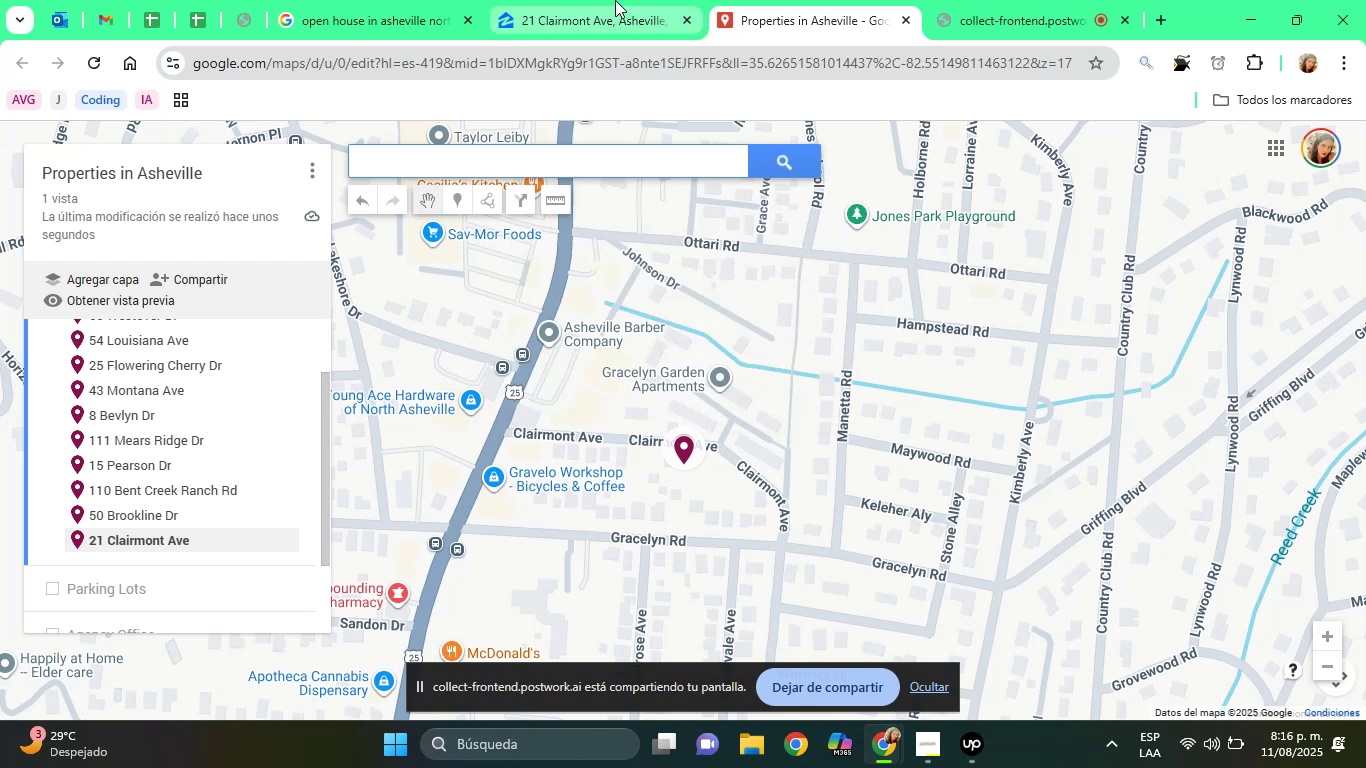 
left_click([599, 0])
 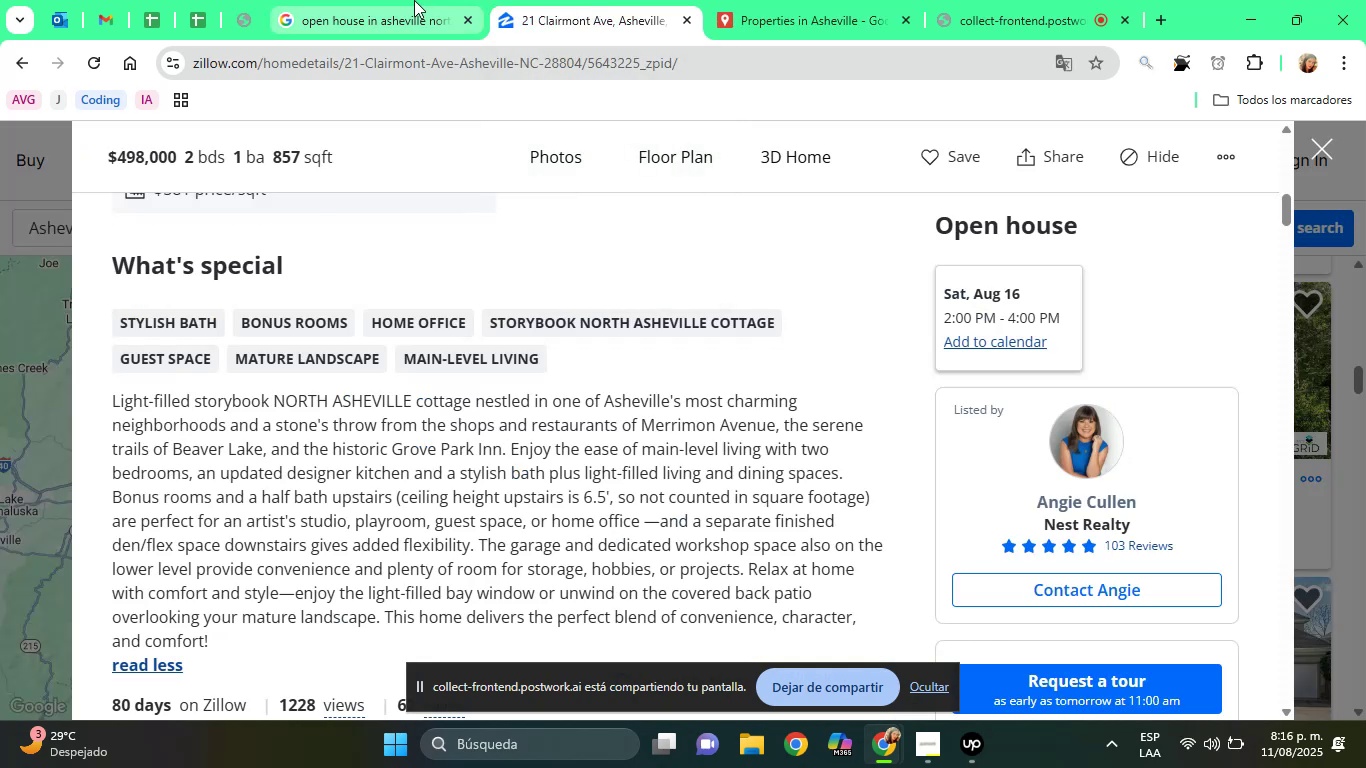 
left_click([414, 0])
 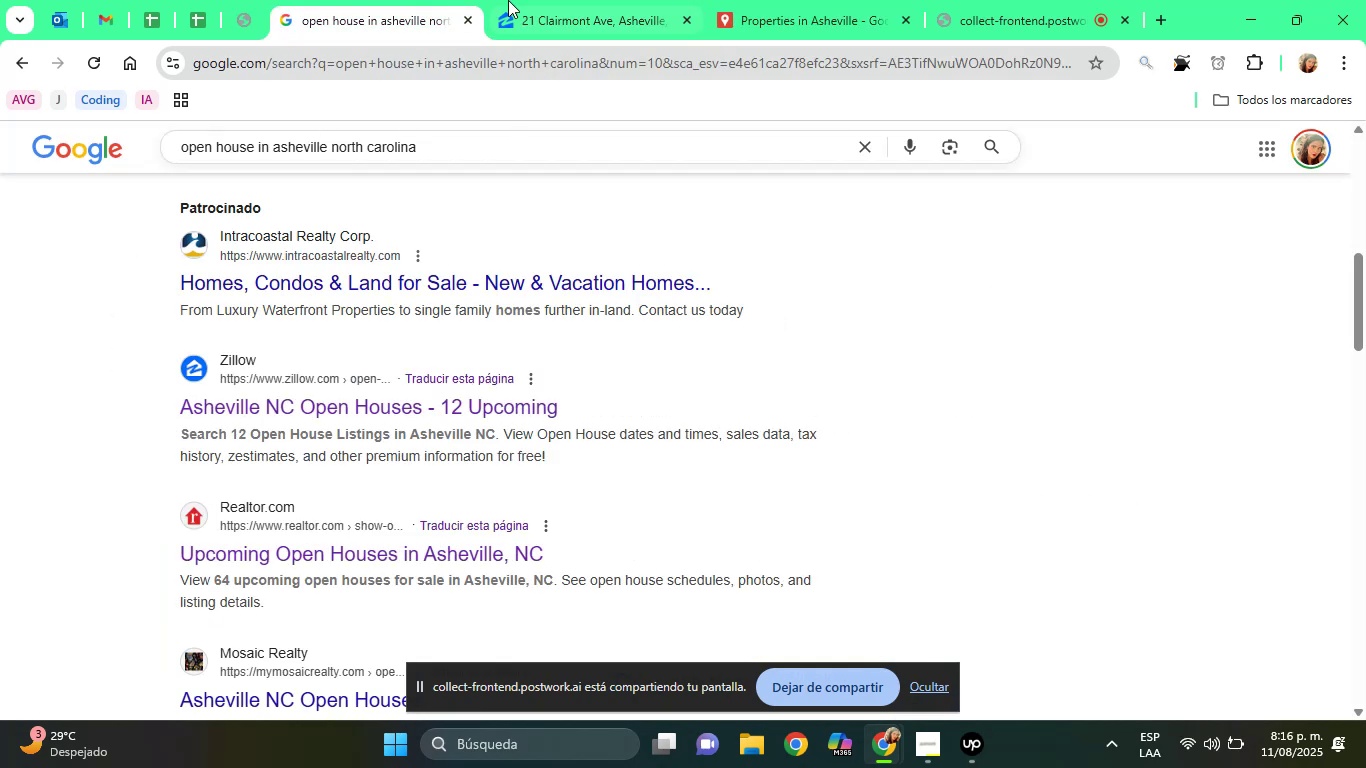 
left_click([508, 0])
 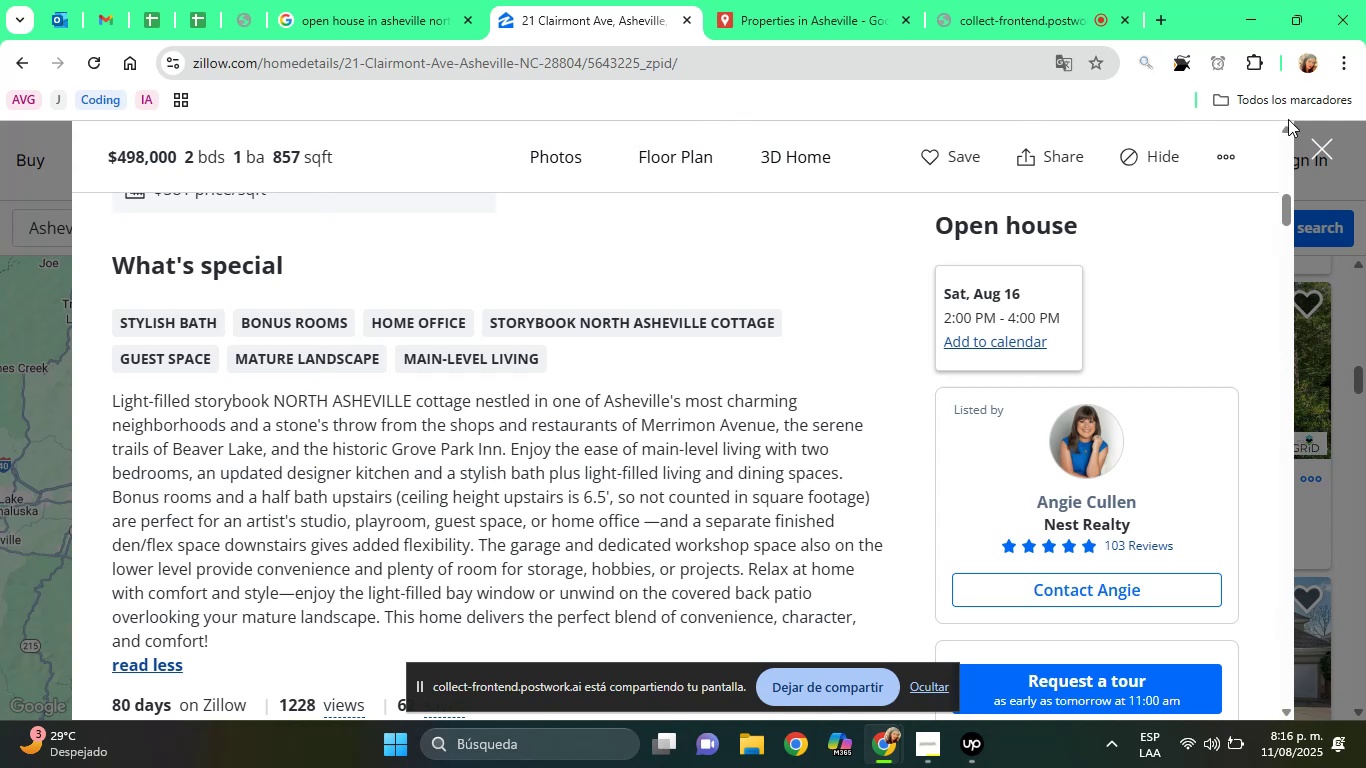 
left_click([1333, 148])
 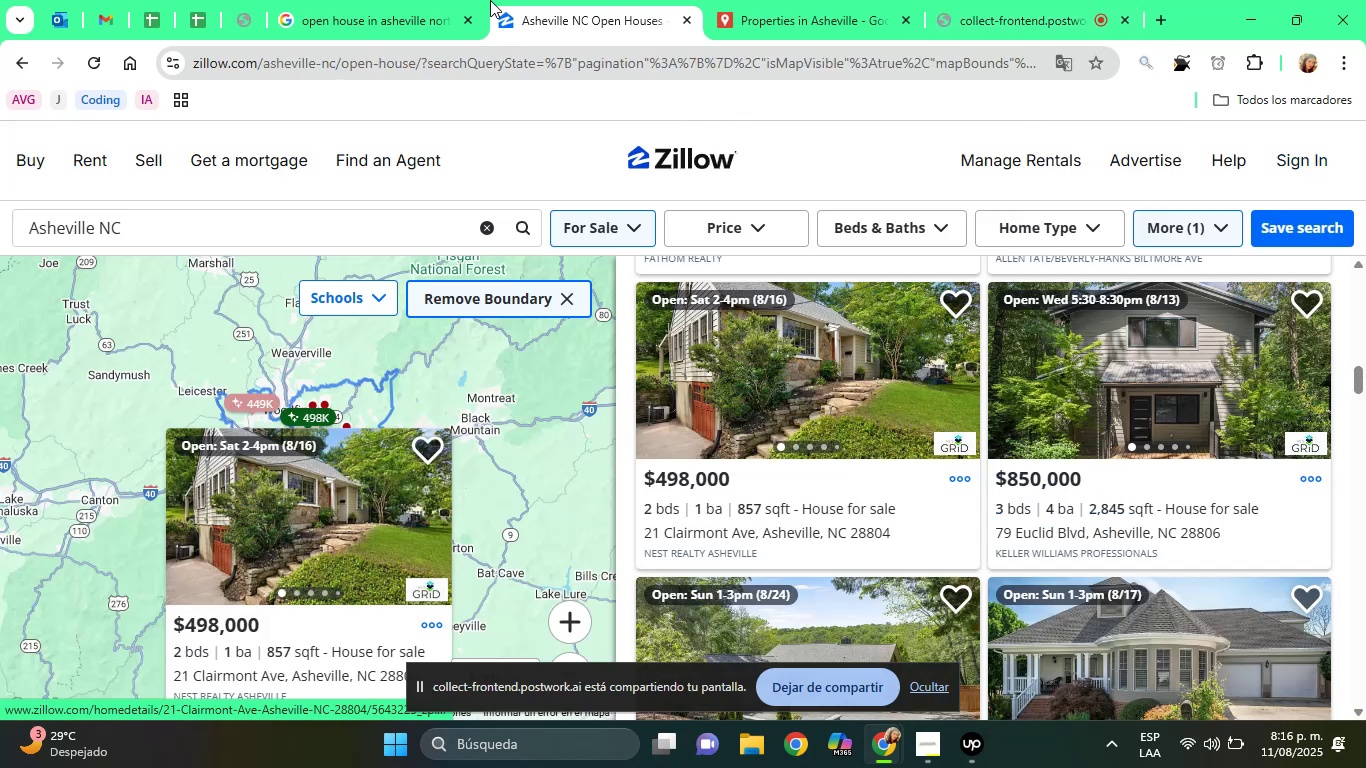 
wait(5.57)
 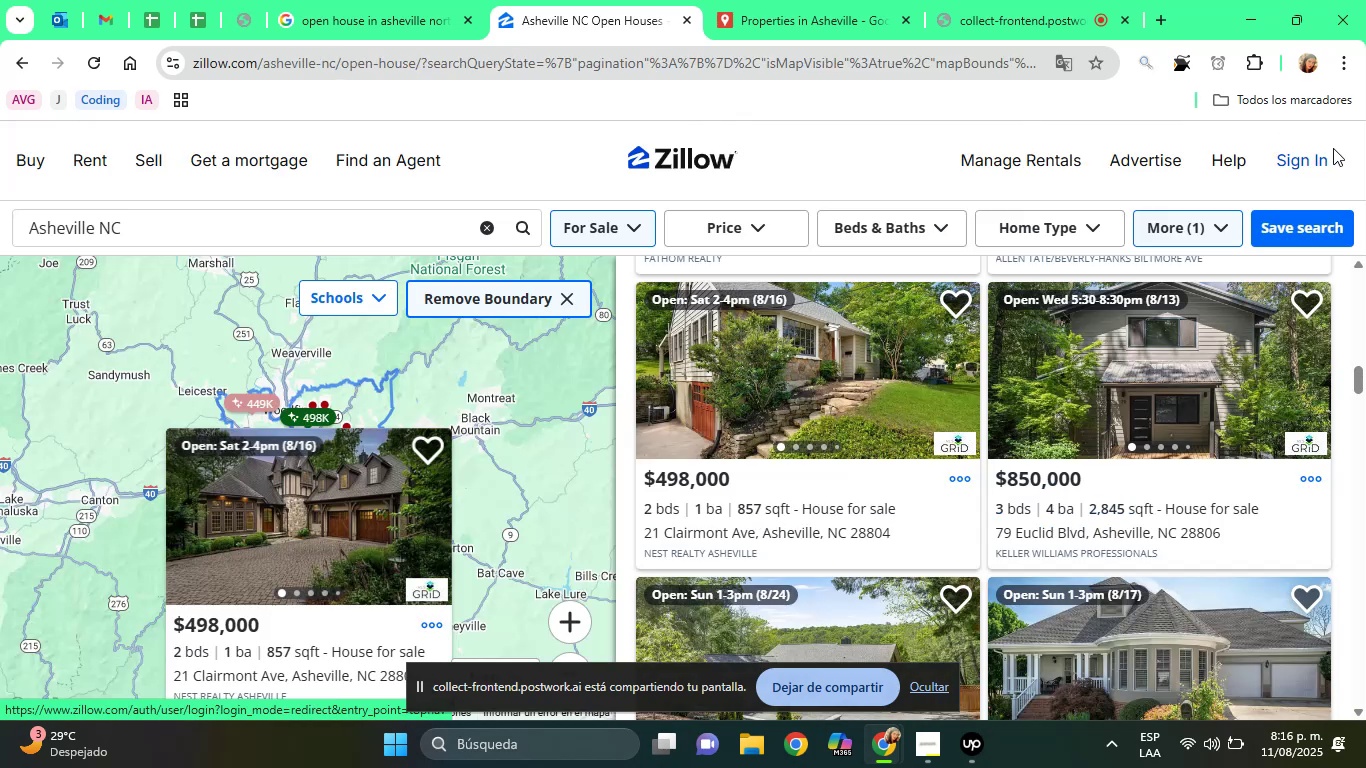 
left_click([203, 0])
 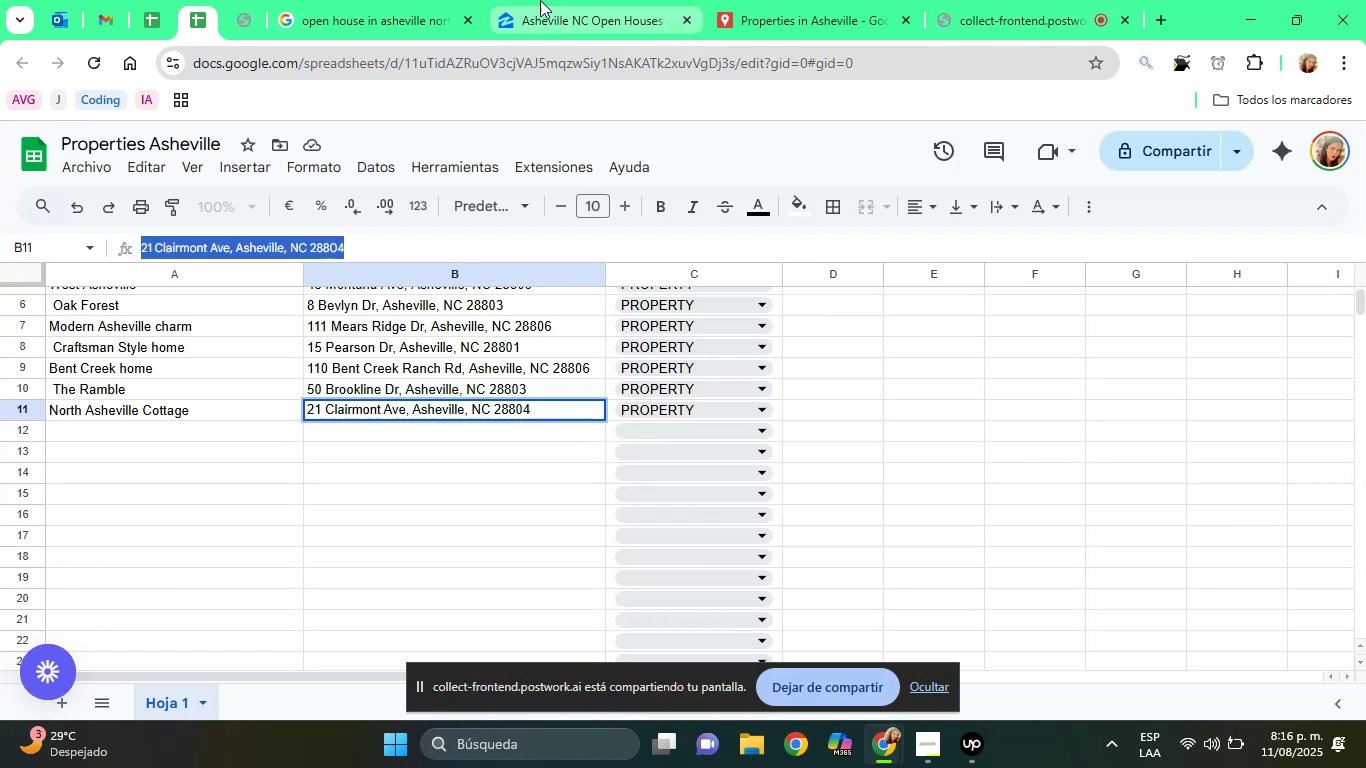 
left_click([562, 0])
 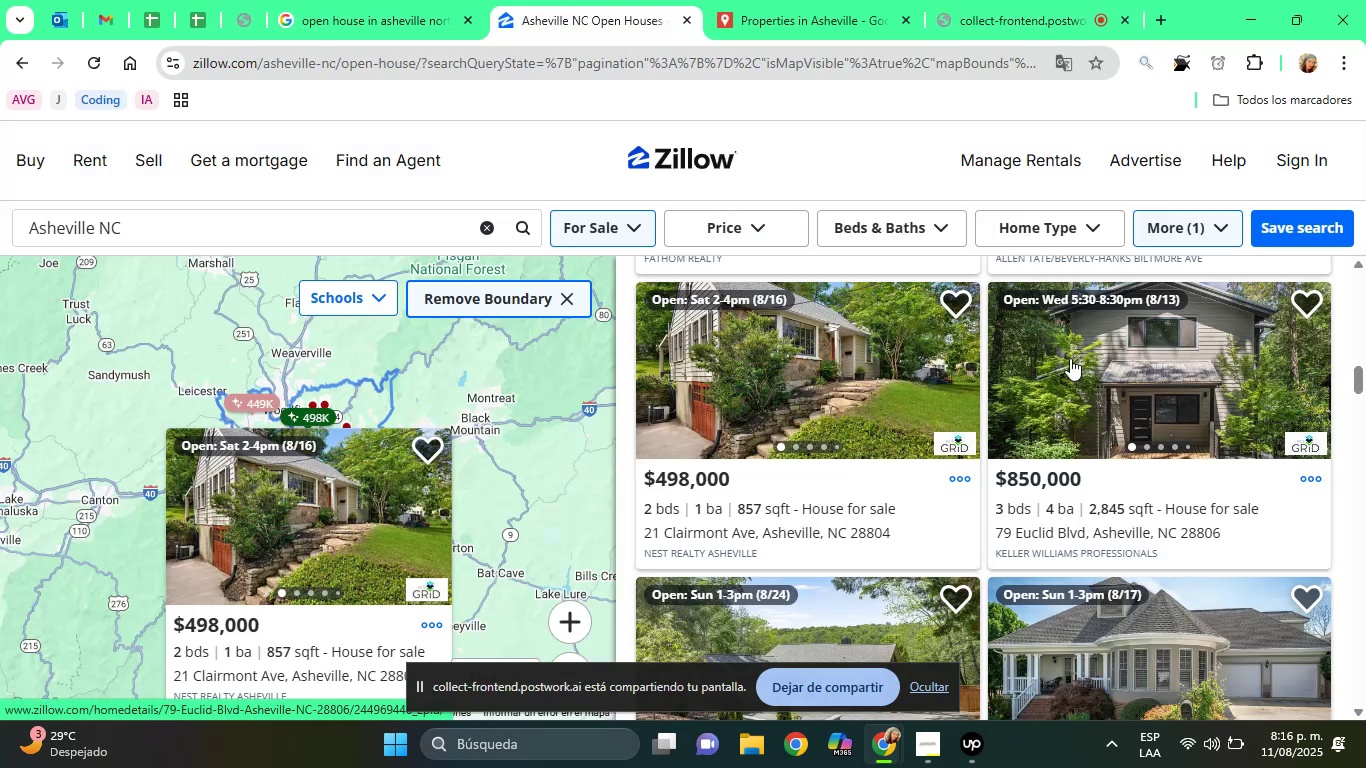 
left_click([1091, 360])
 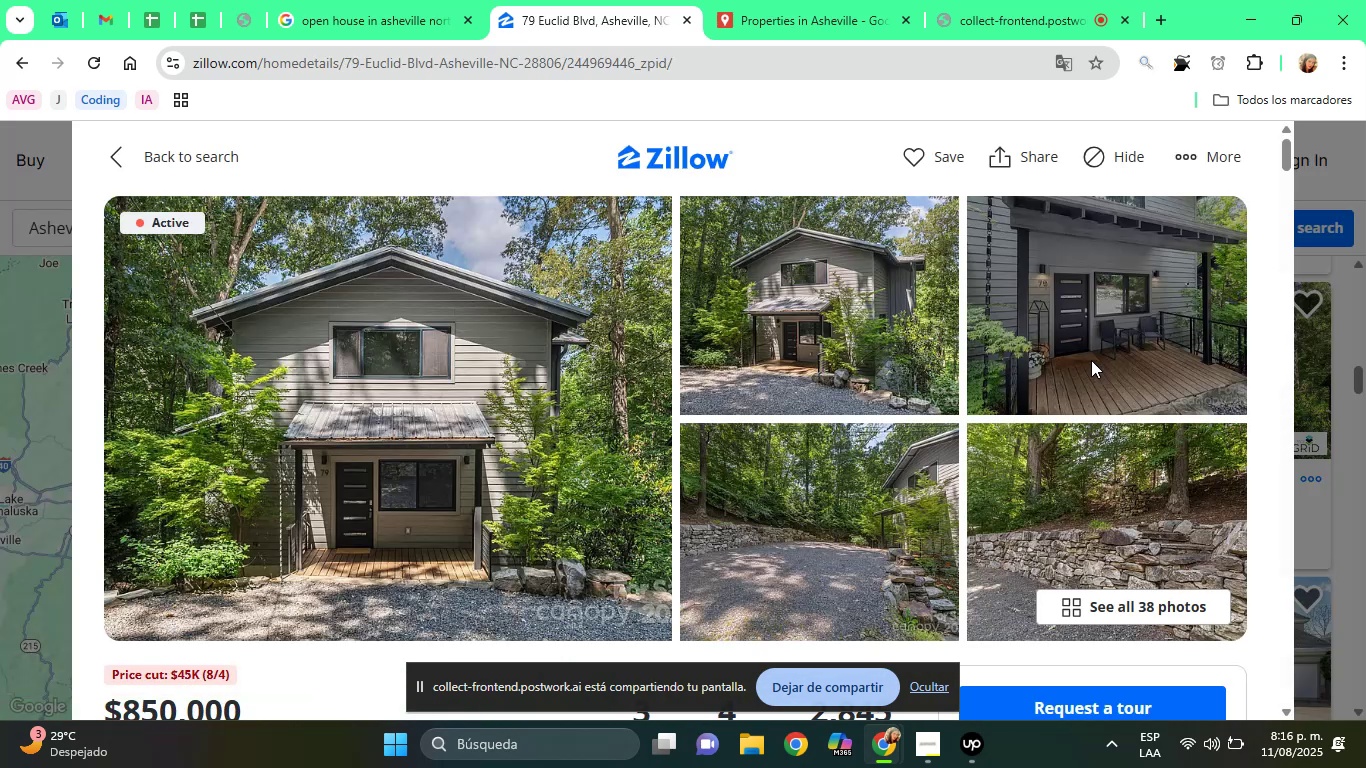 
wait(7.24)
 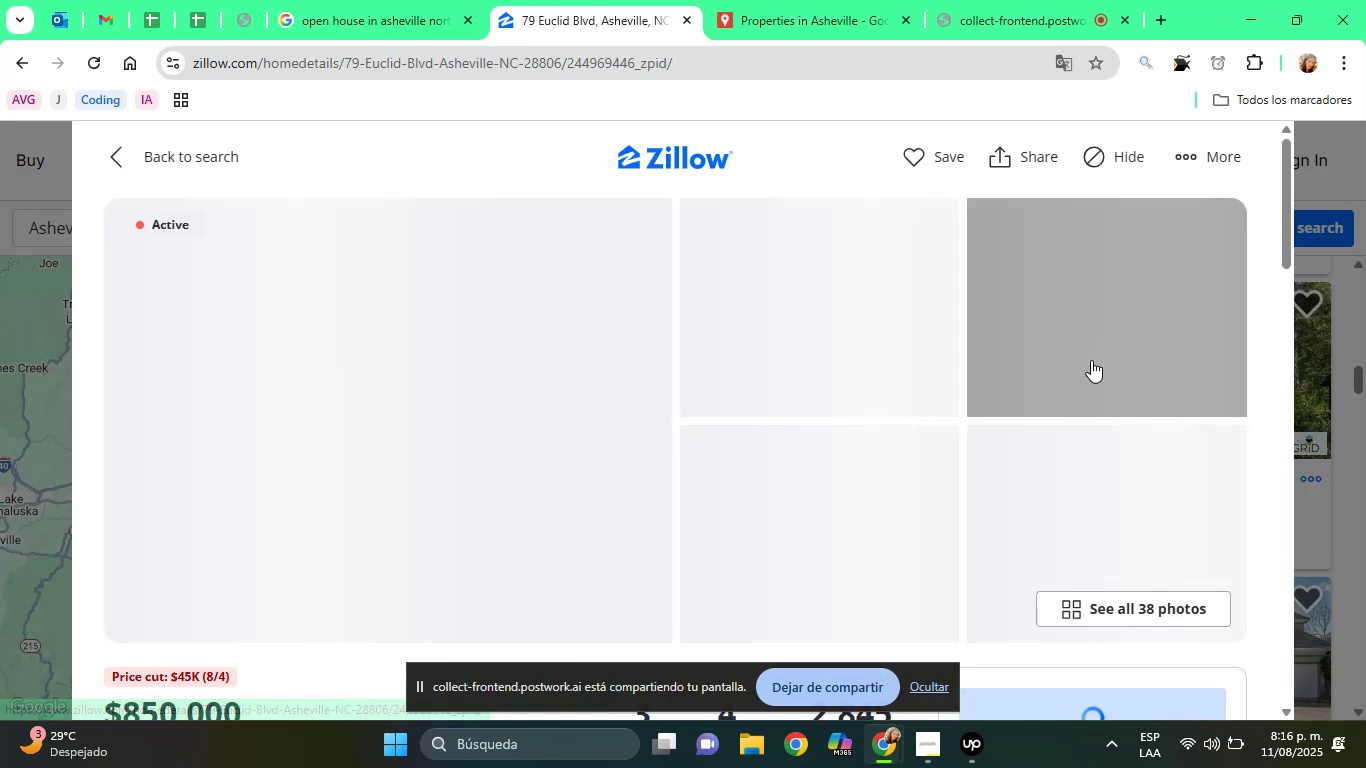 
left_click_drag(start_coordinate=[1285, 155], to_coordinate=[1286, 177])
 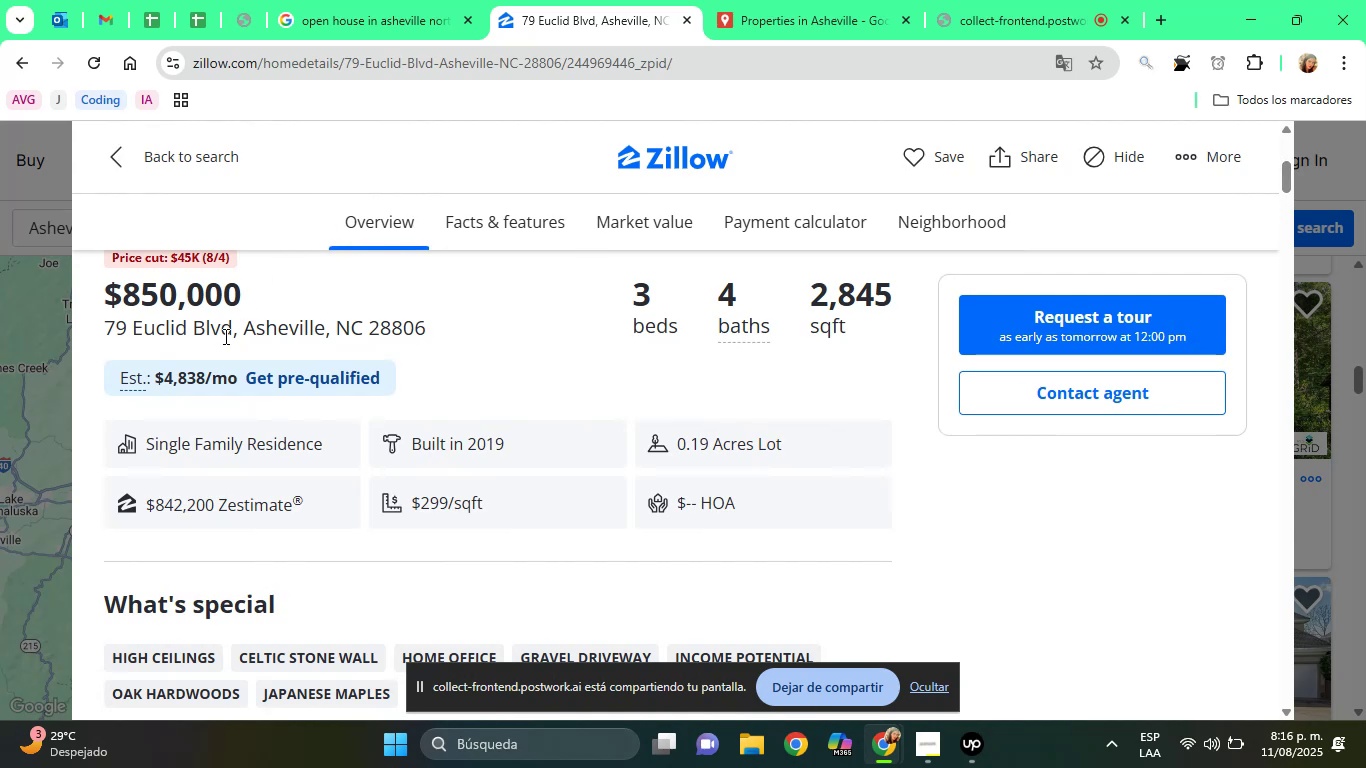 
double_click([223, 337])
 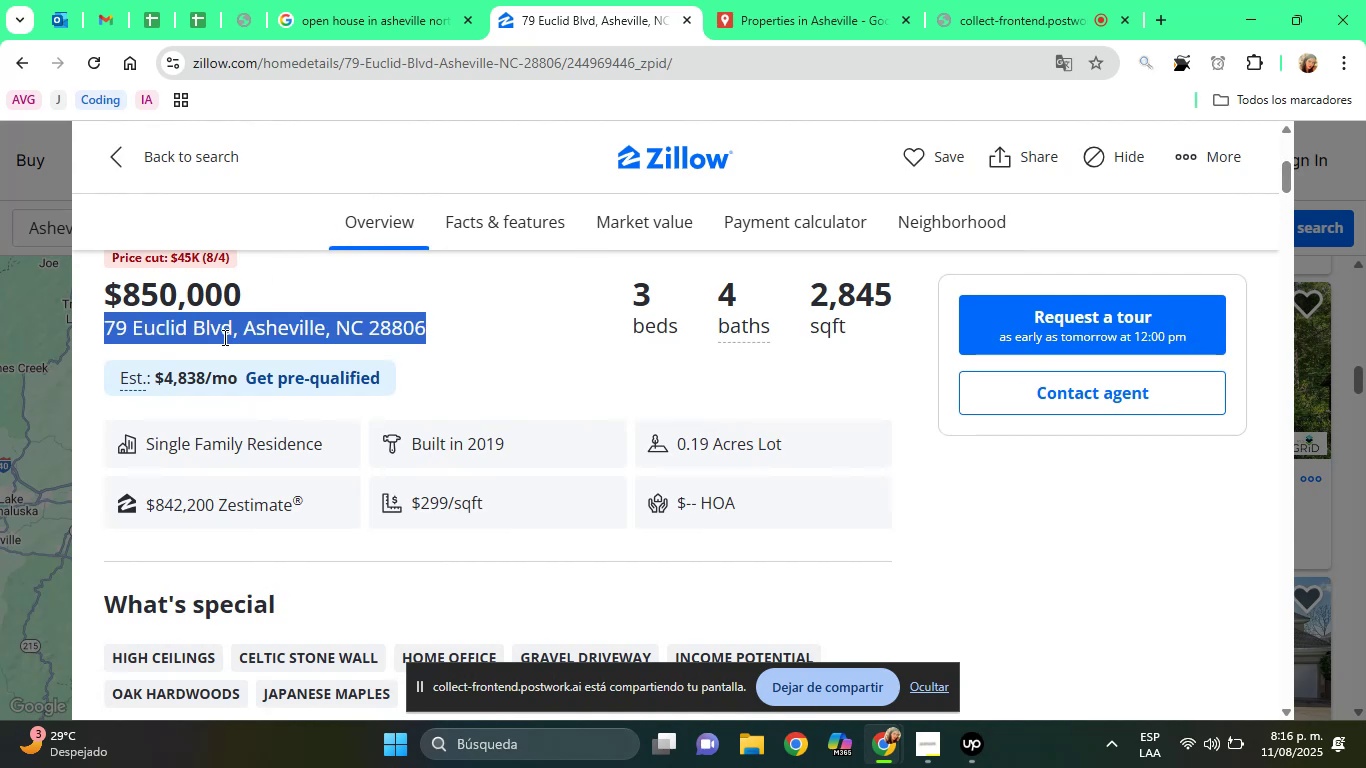 
triple_click([223, 337])
 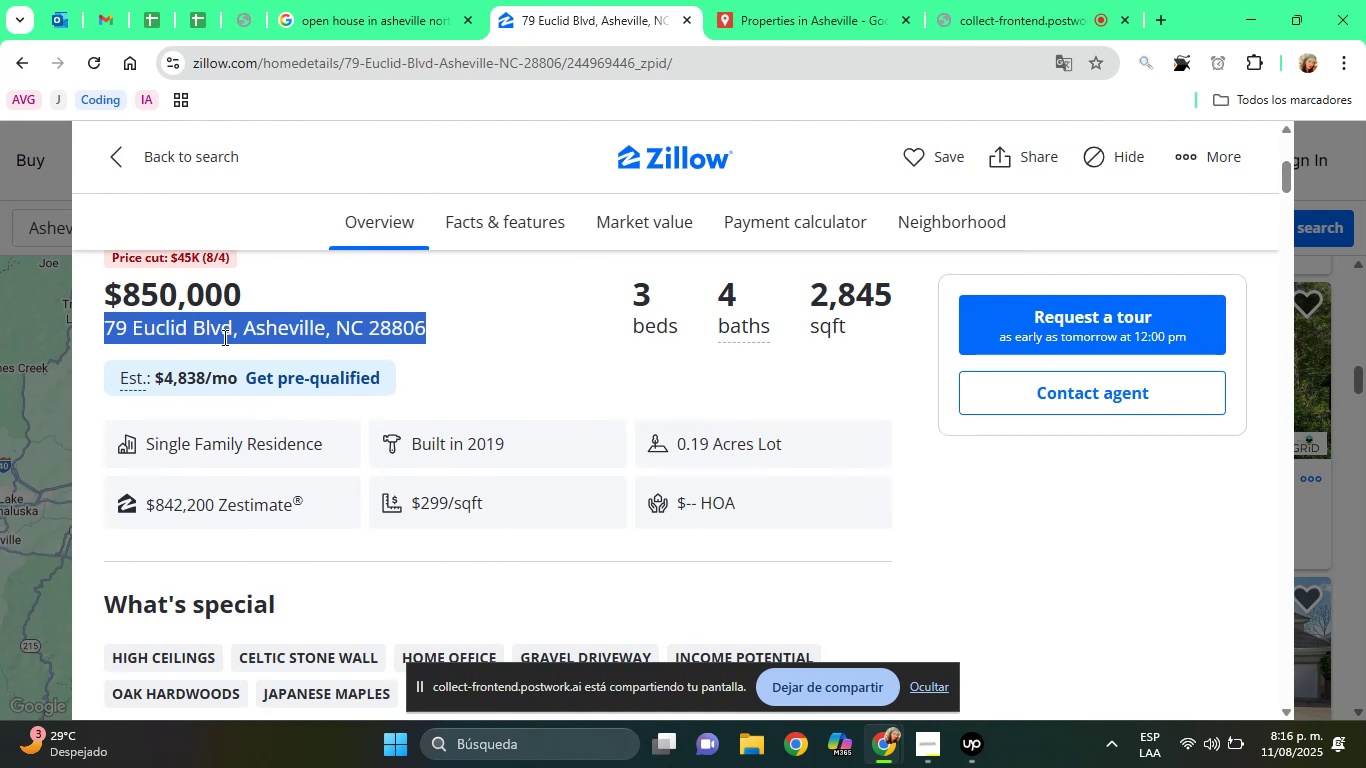 
right_click([223, 337])
 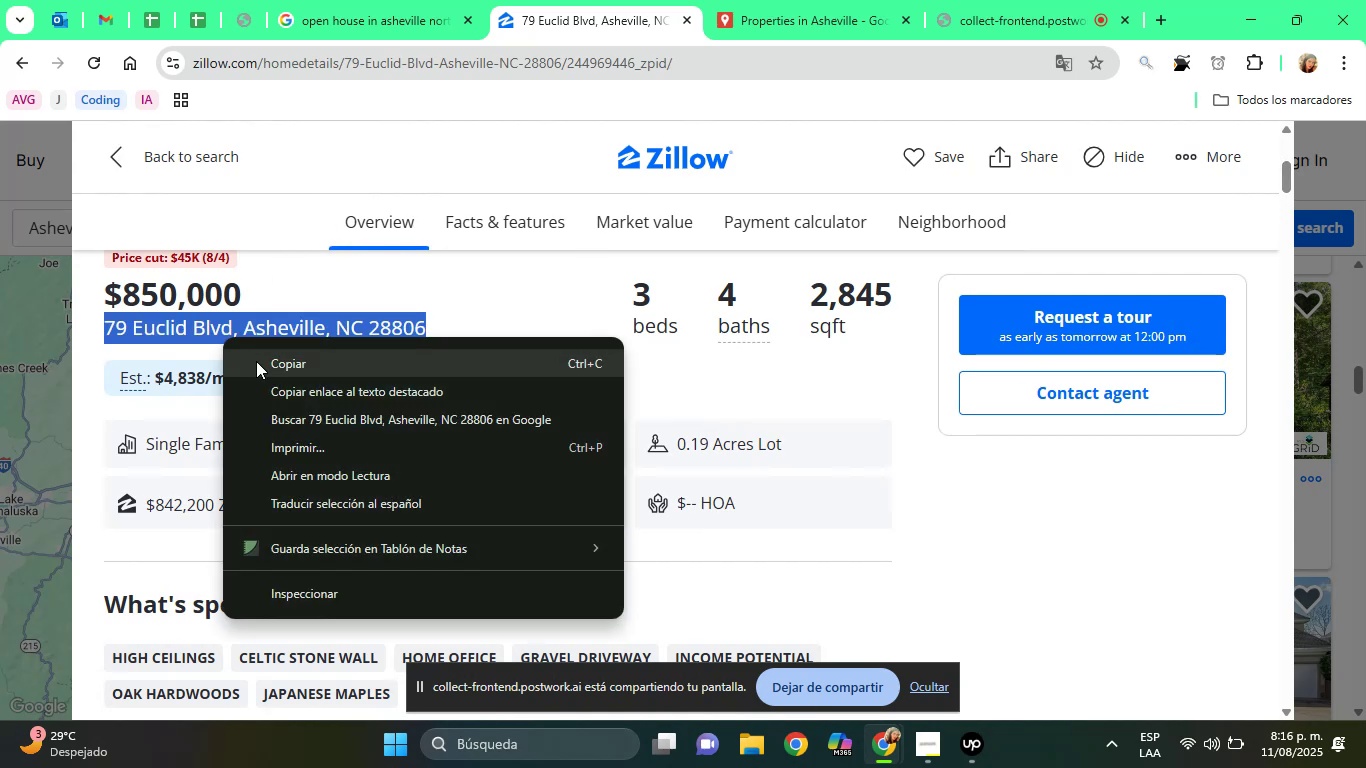 
left_click([259, 362])
 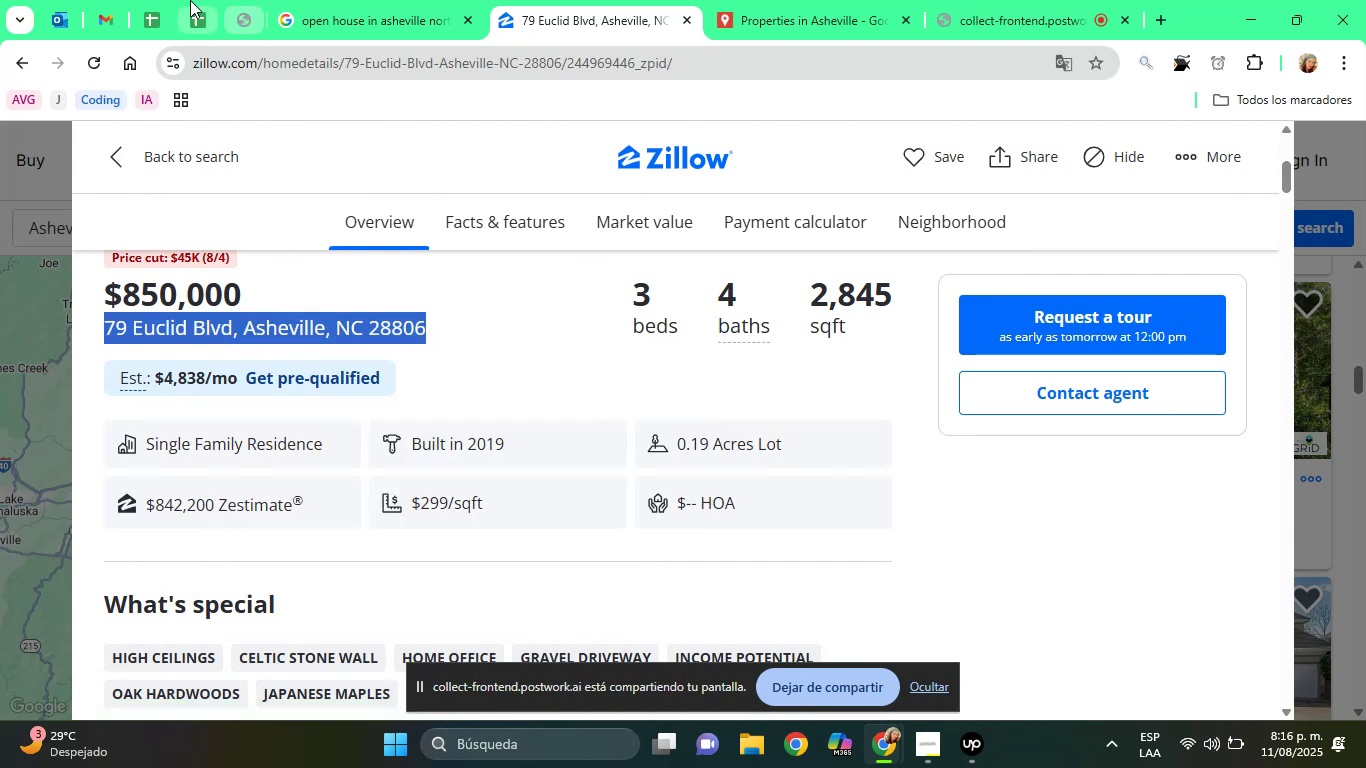 
left_click([190, 0])
 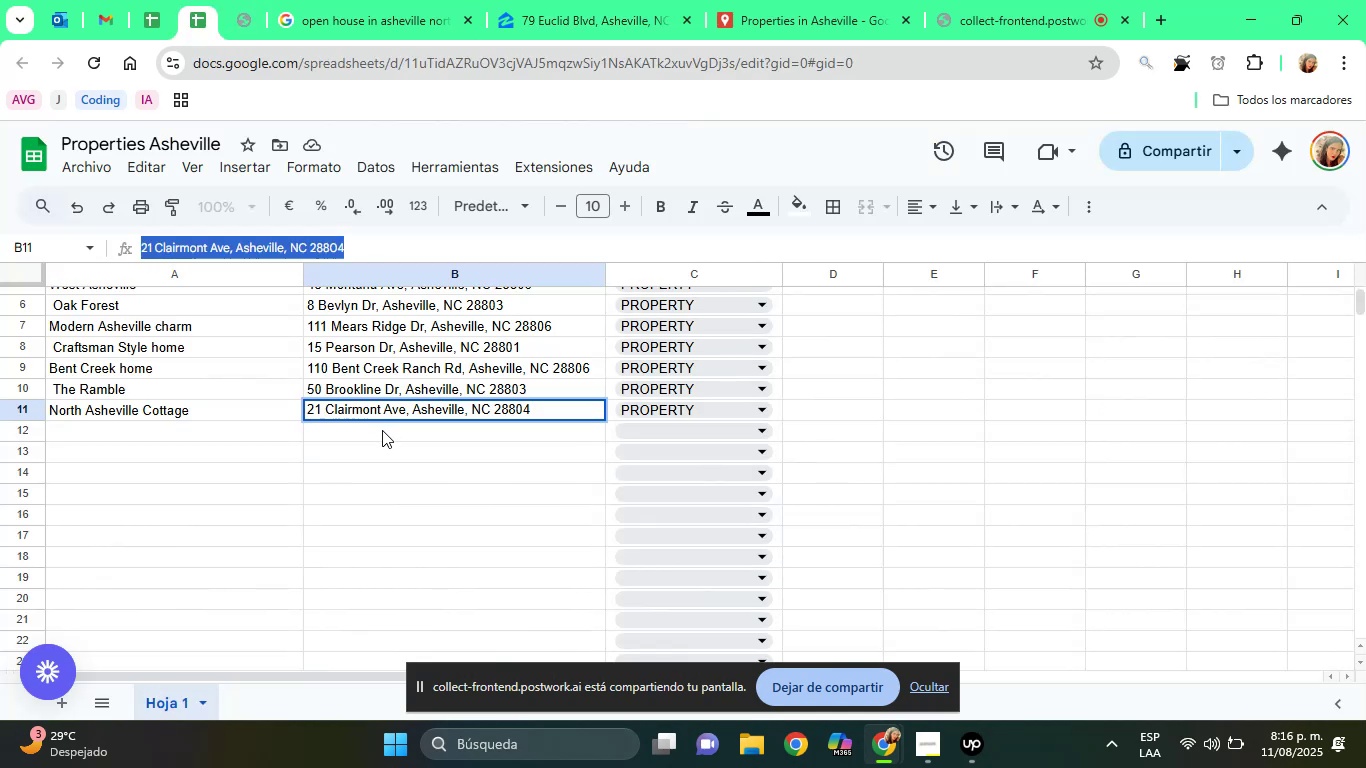 
left_click([377, 433])
 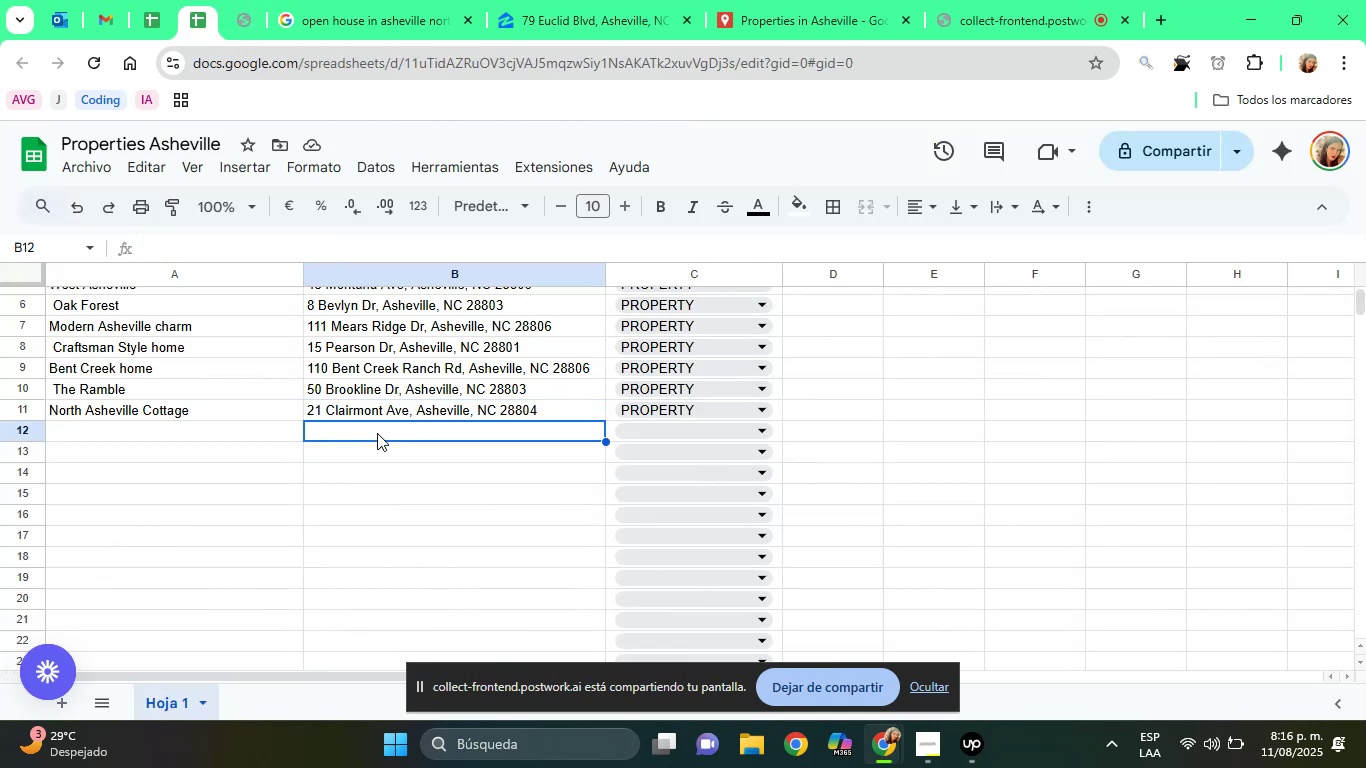 
right_click([377, 433])
 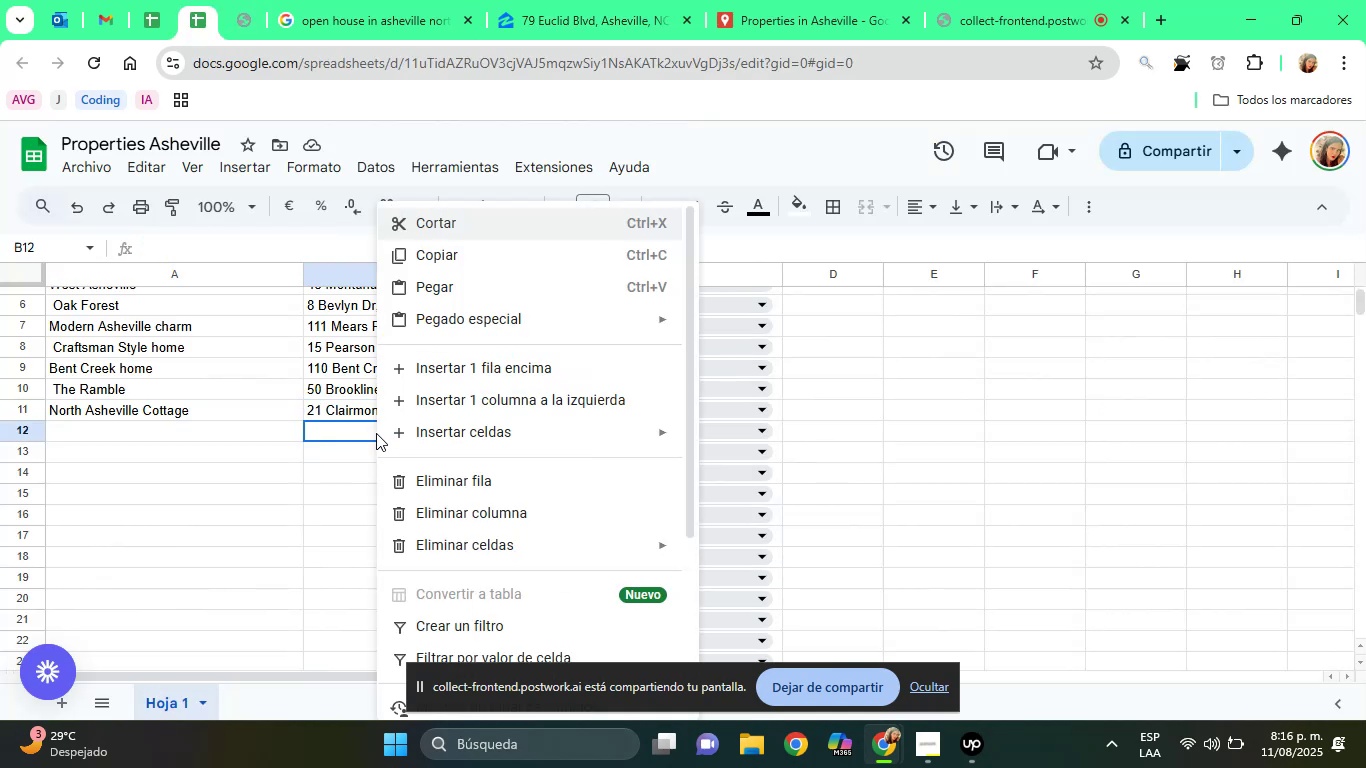 
mouse_move([485, 326])
 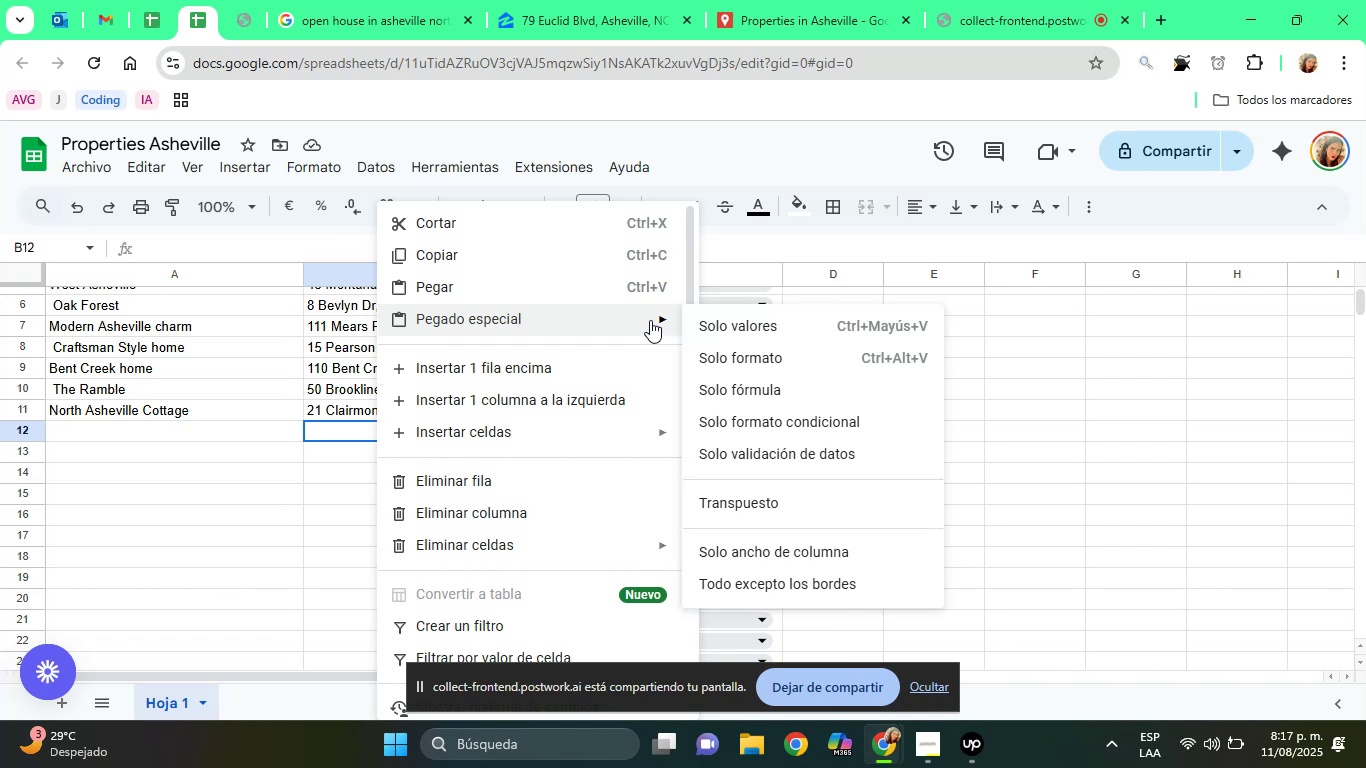 
left_click([713, 326])
 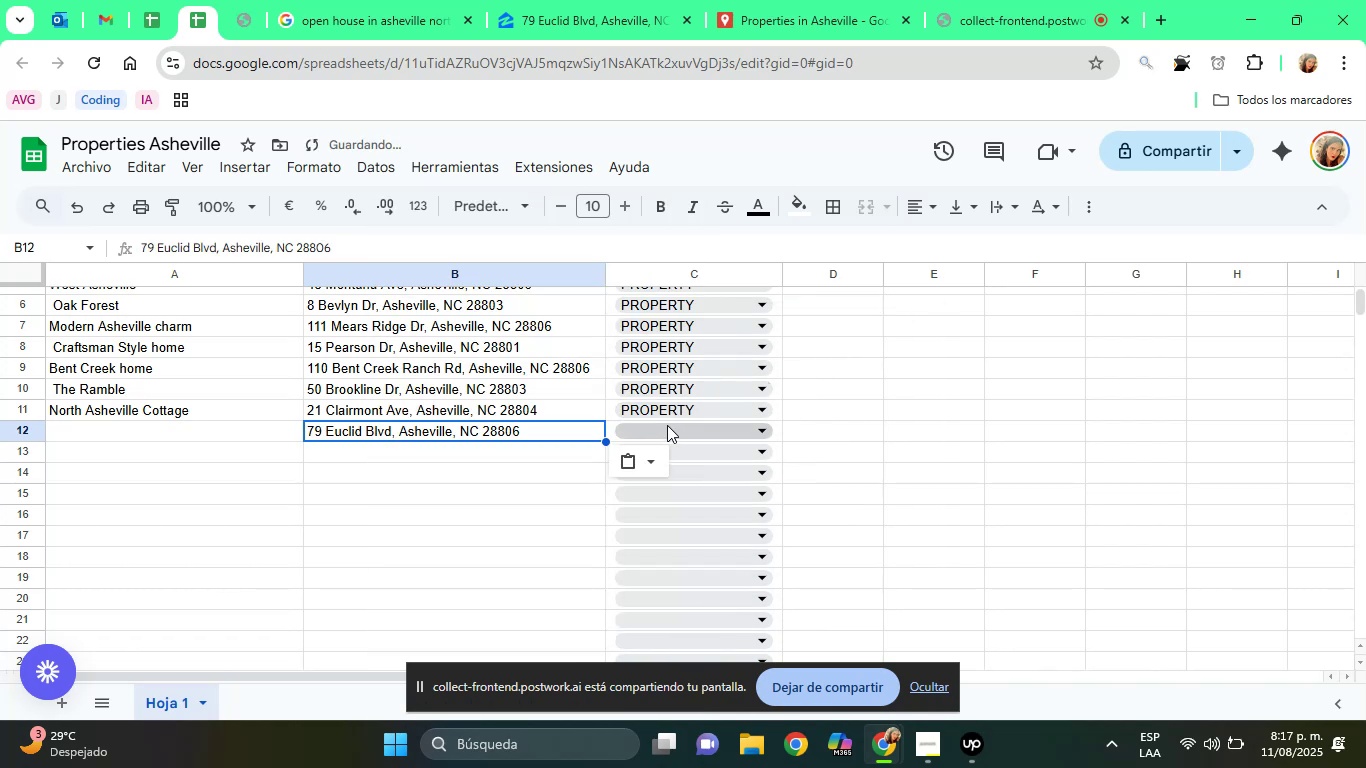 
left_click([667, 426])
 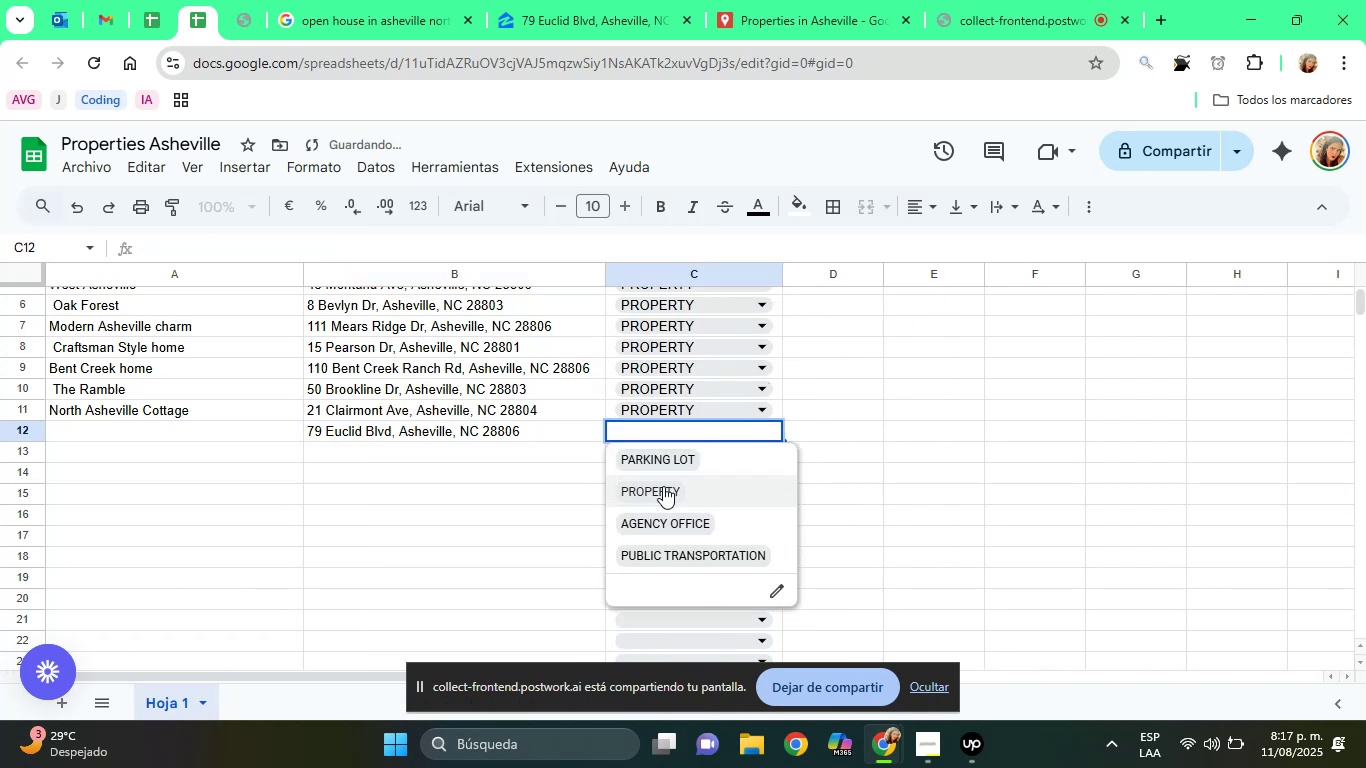 
left_click([663, 486])
 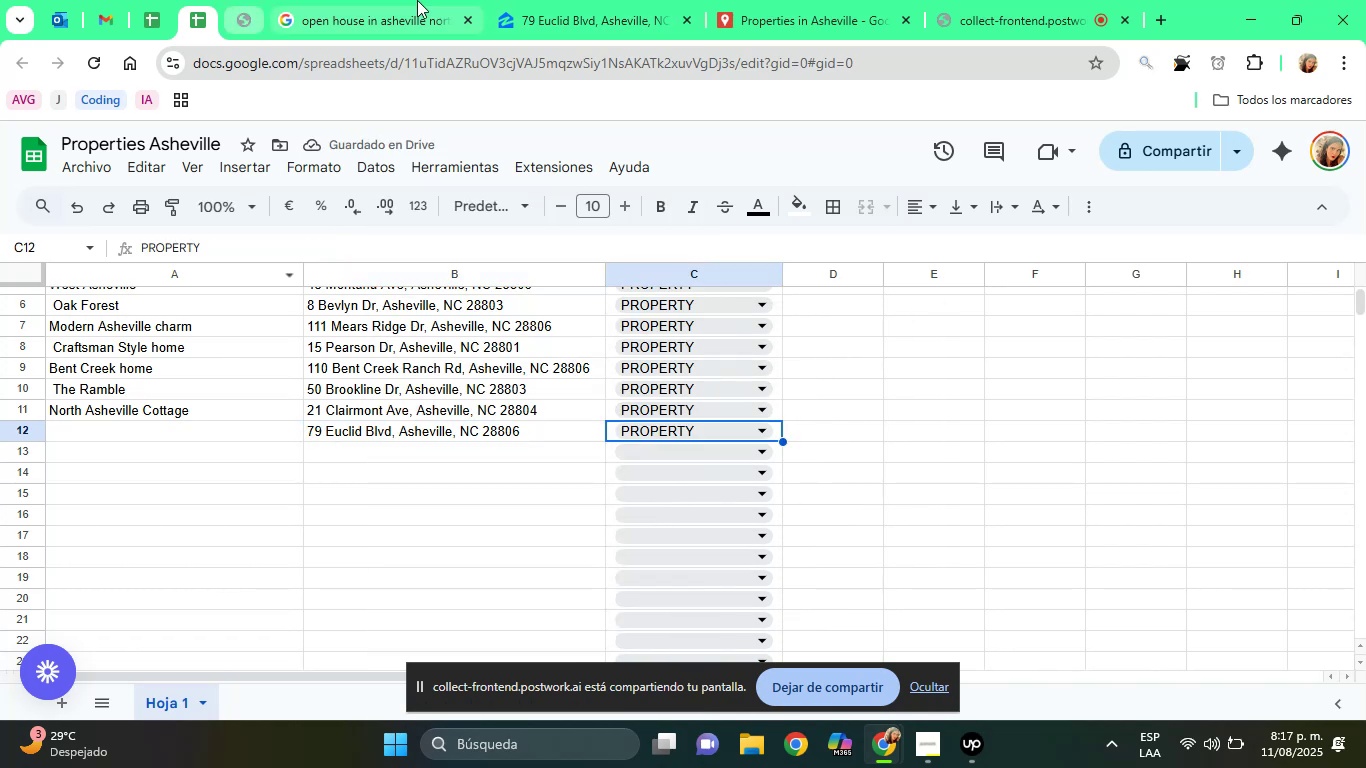 
left_click([544, 0])
 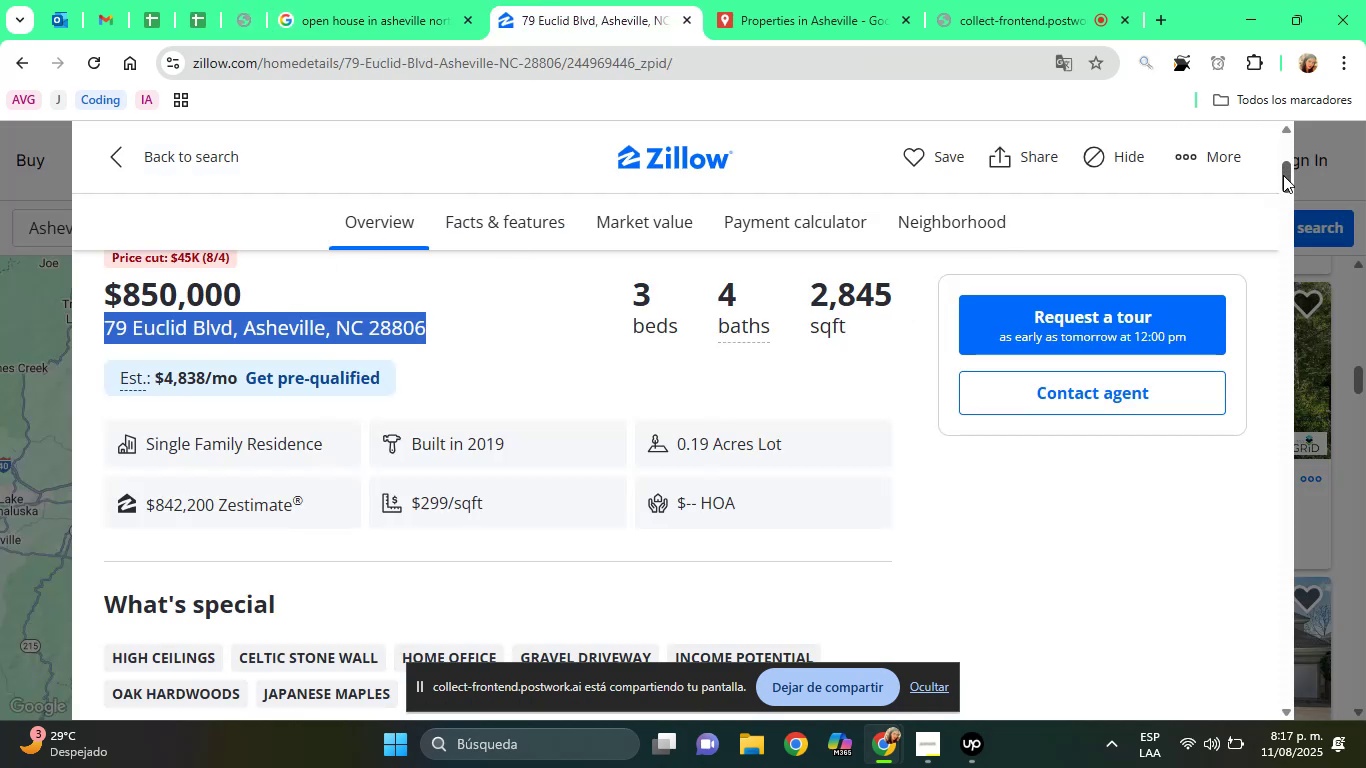 
left_click_drag(start_coordinate=[1288, 176], to_coordinate=[1287, 193])
 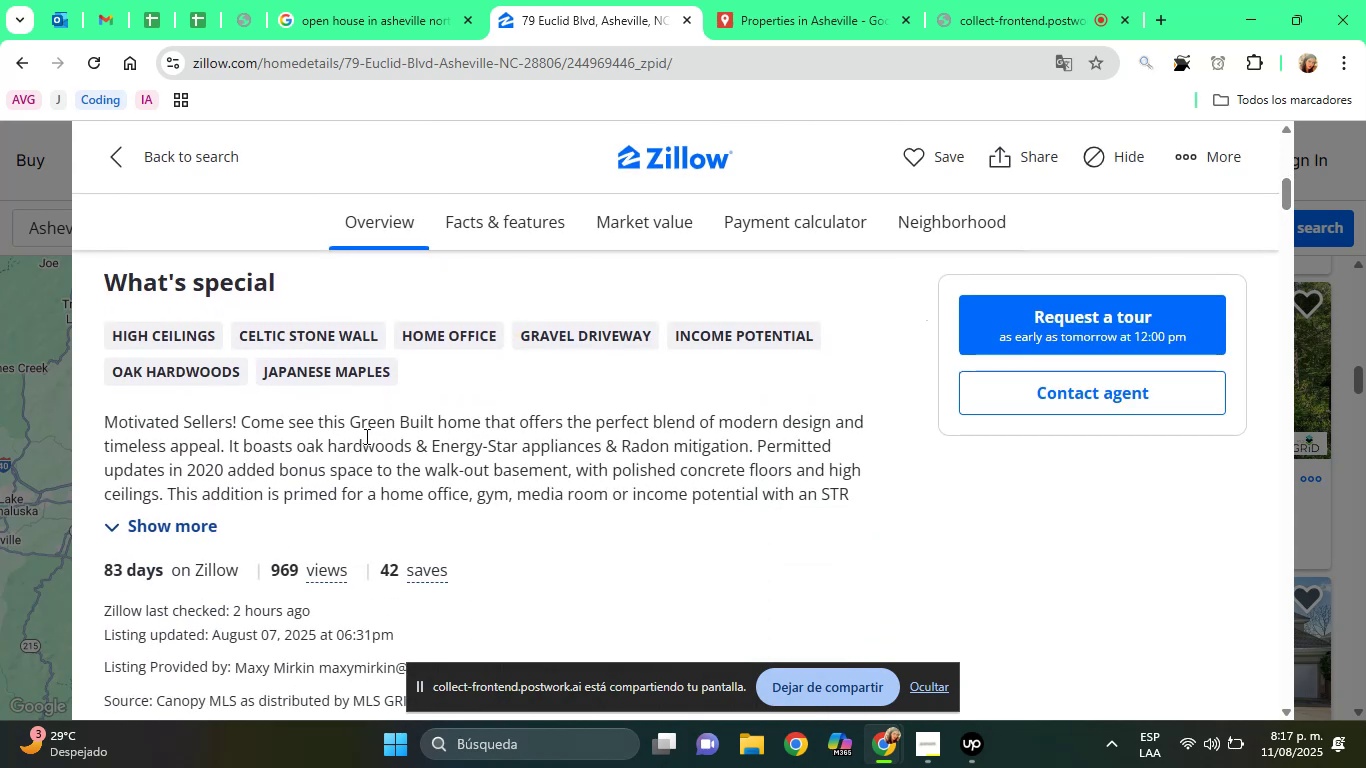 
left_click_drag(start_coordinate=[351, 423], to_coordinate=[479, 424])
 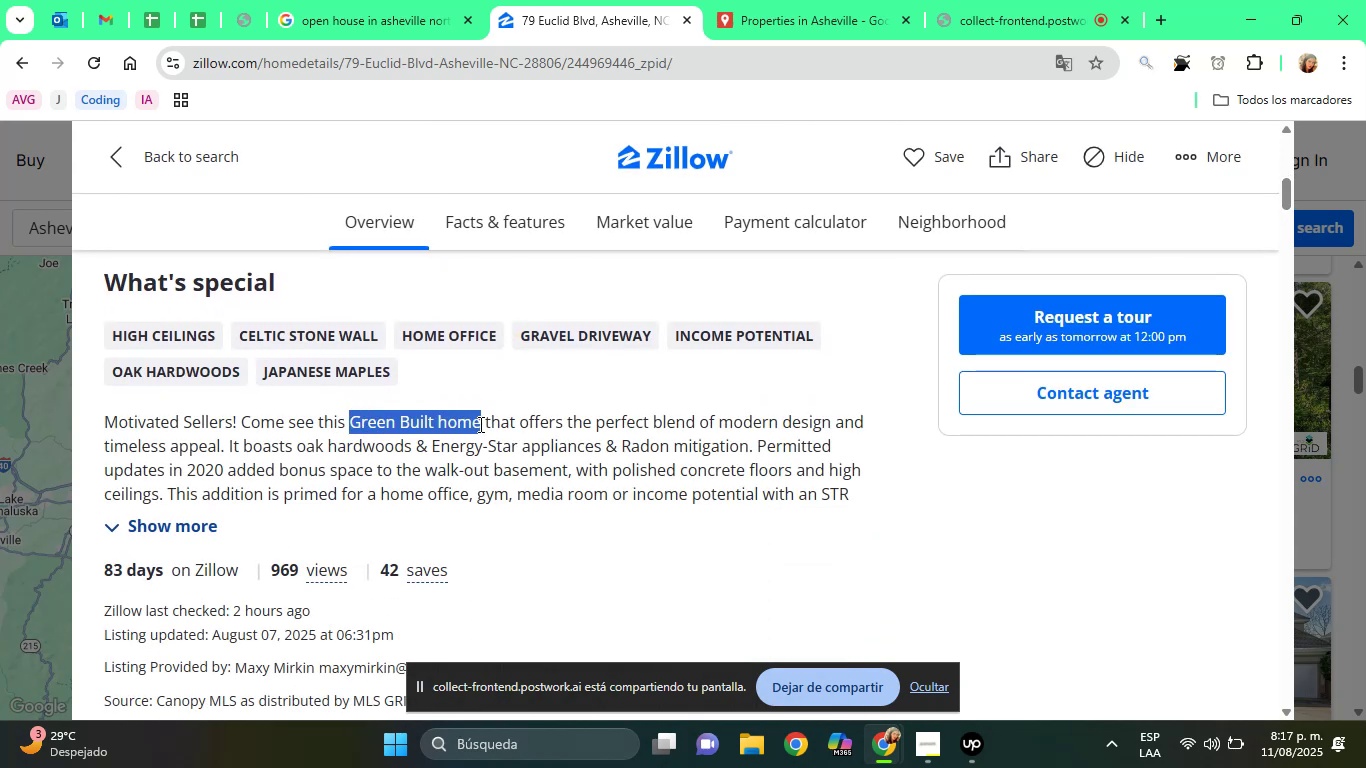 
right_click([479, 424])
 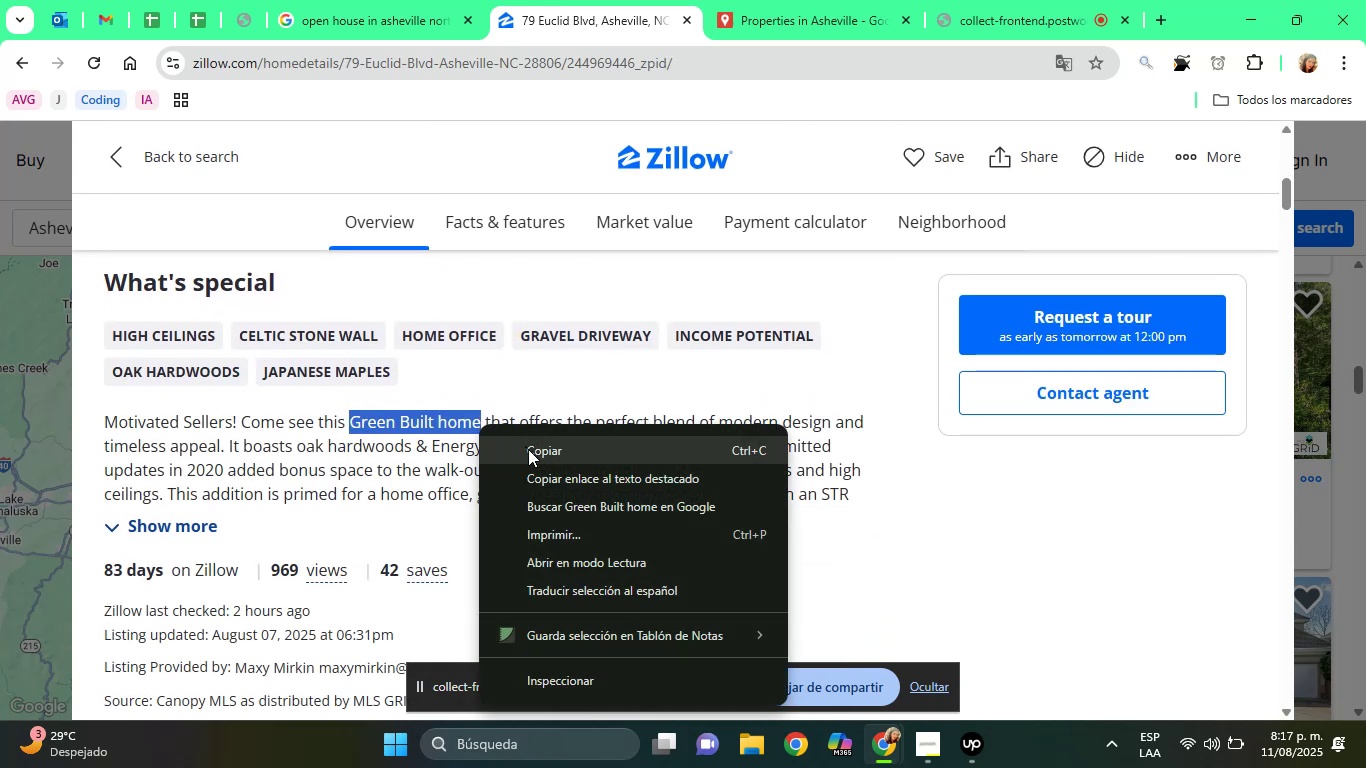 
left_click([530, 451])
 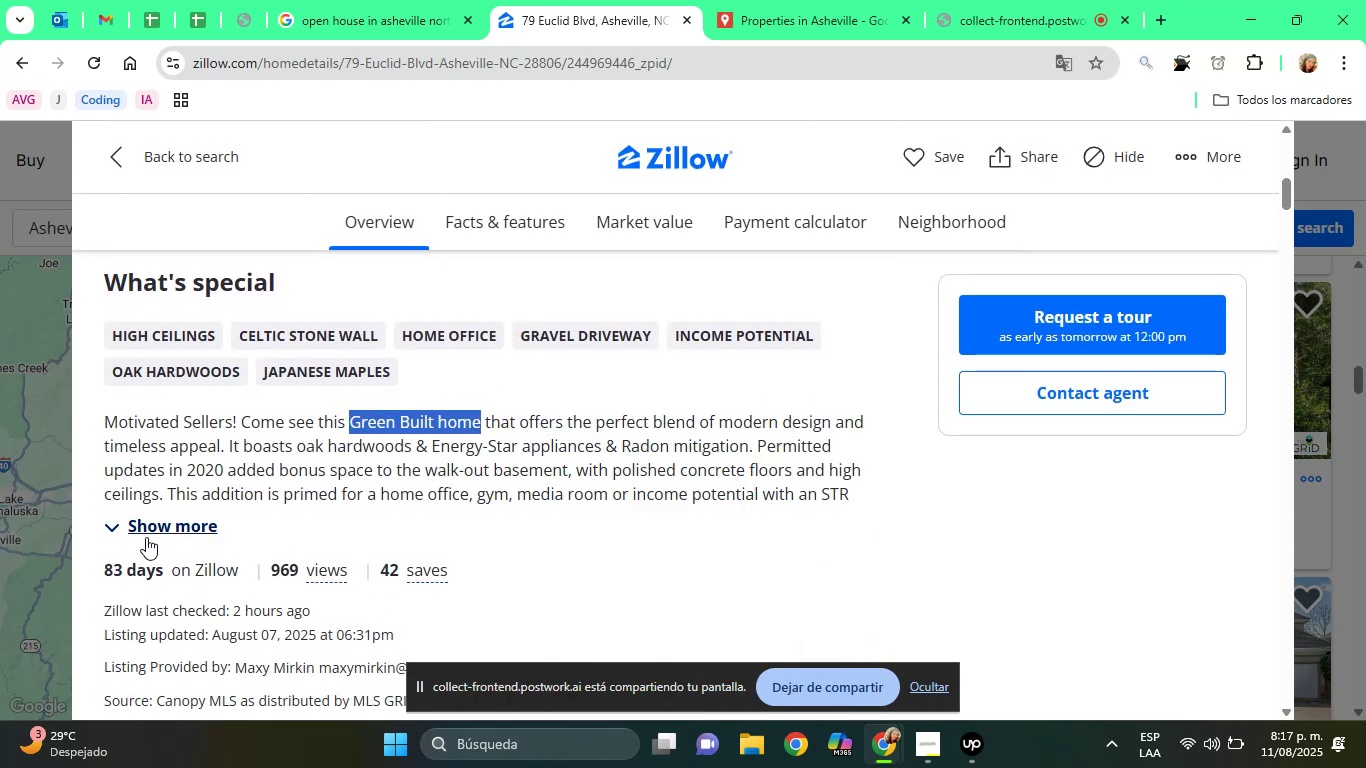 
left_click([146, 537])
 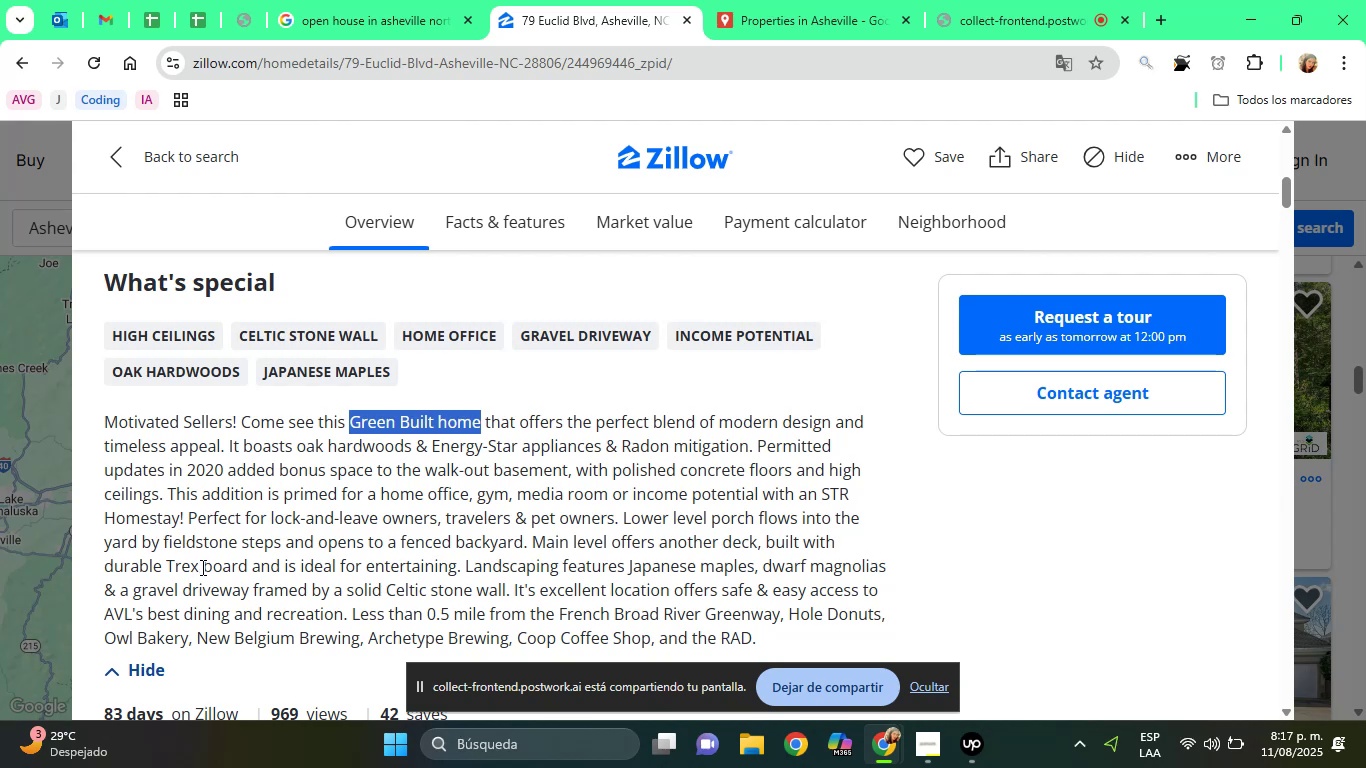 
wait(31.04)
 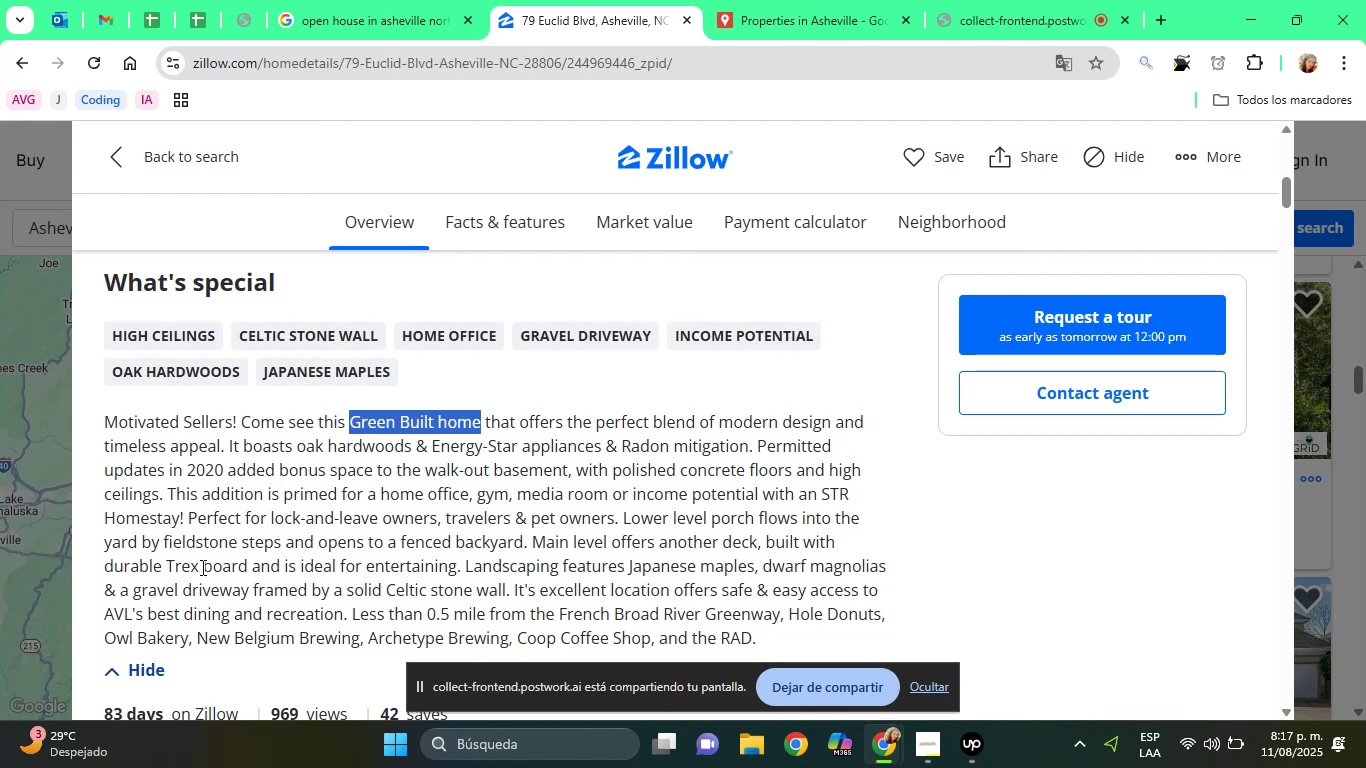 
left_click_drag(start_coordinate=[1285, 191], to_coordinate=[1289, 114])
 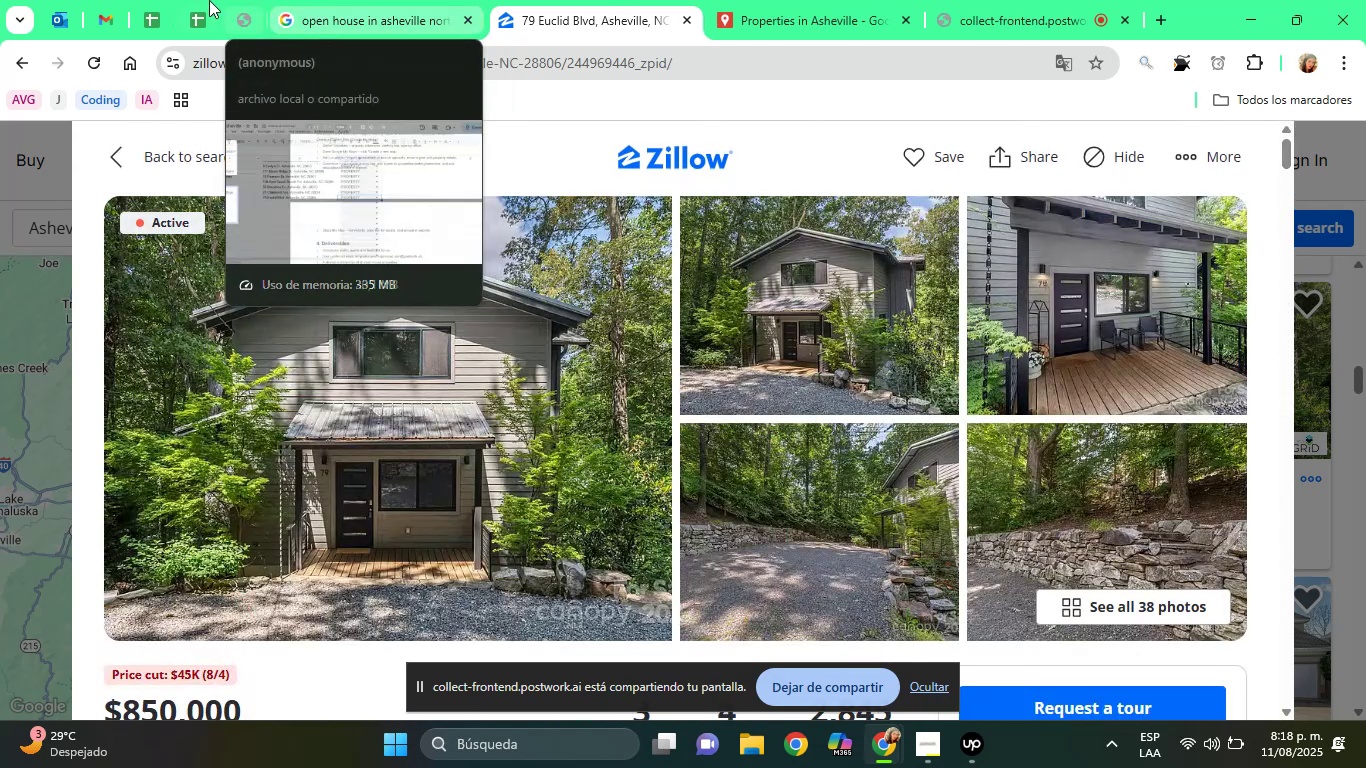 
left_click([207, 0])
 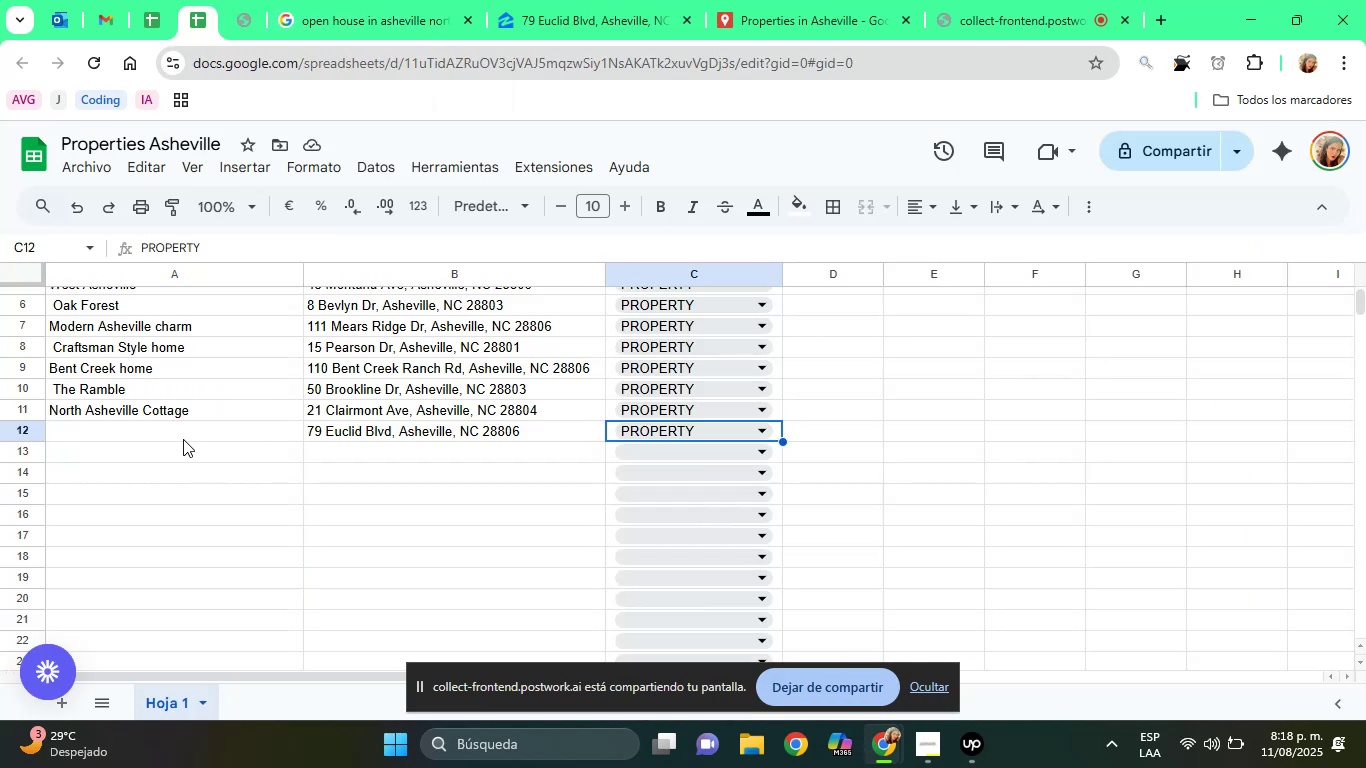 
left_click([181, 433])
 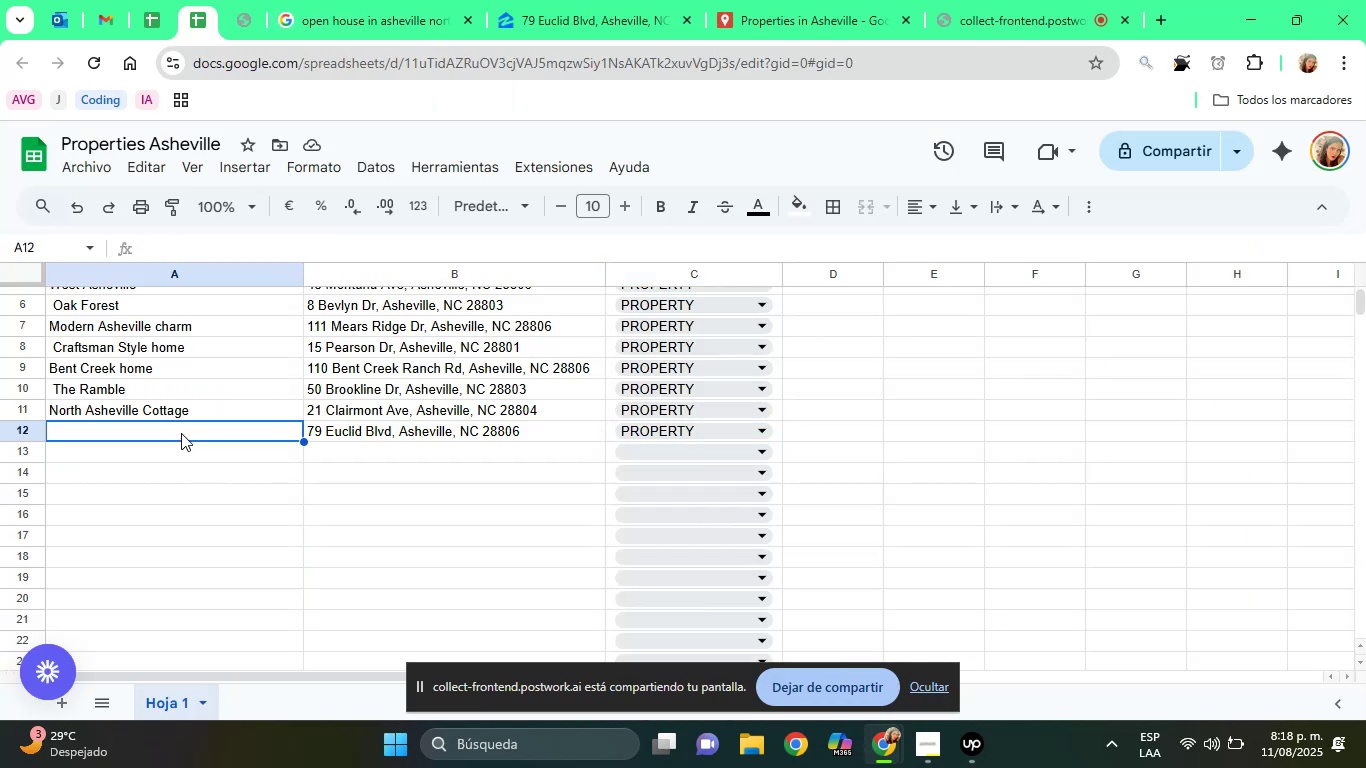 
right_click([181, 433])
 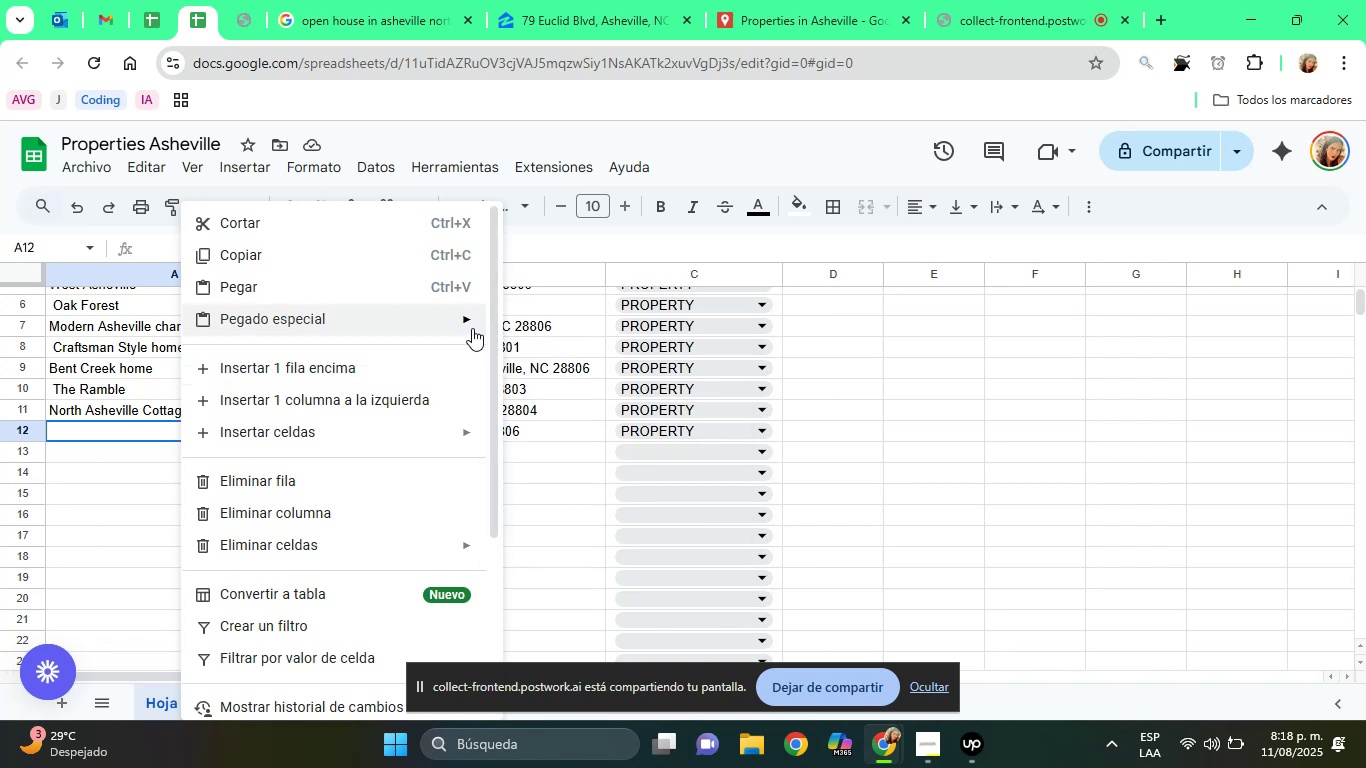 
left_click([518, 323])
 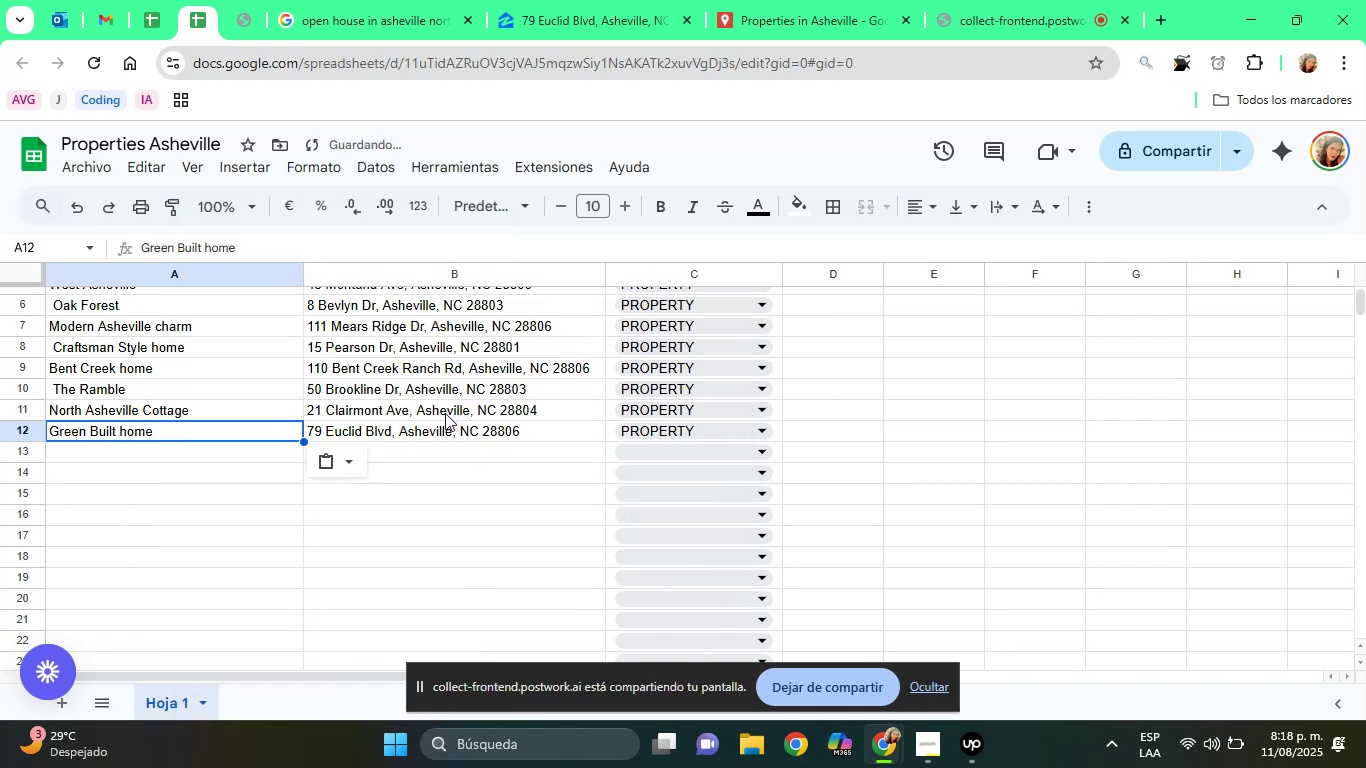 
left_click([420, 437])
 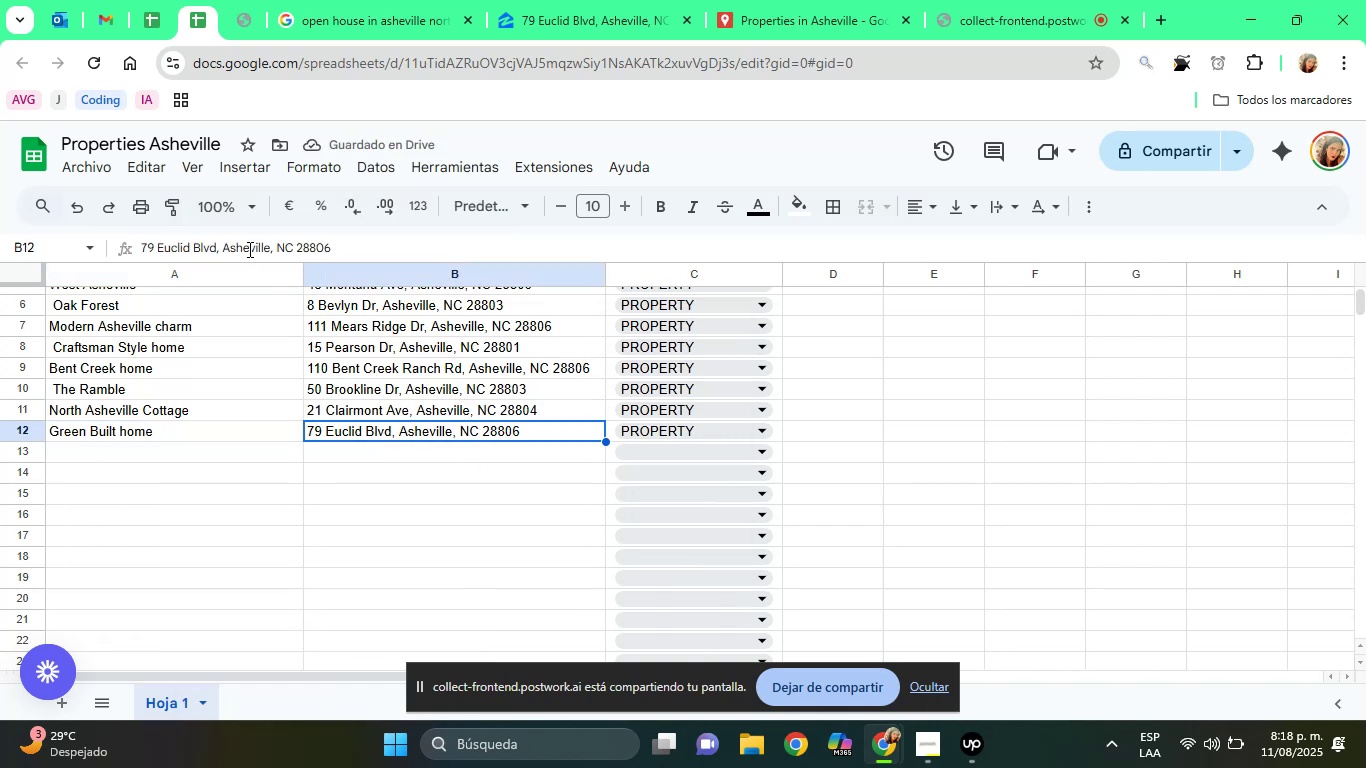 
left_click([248, 249])
 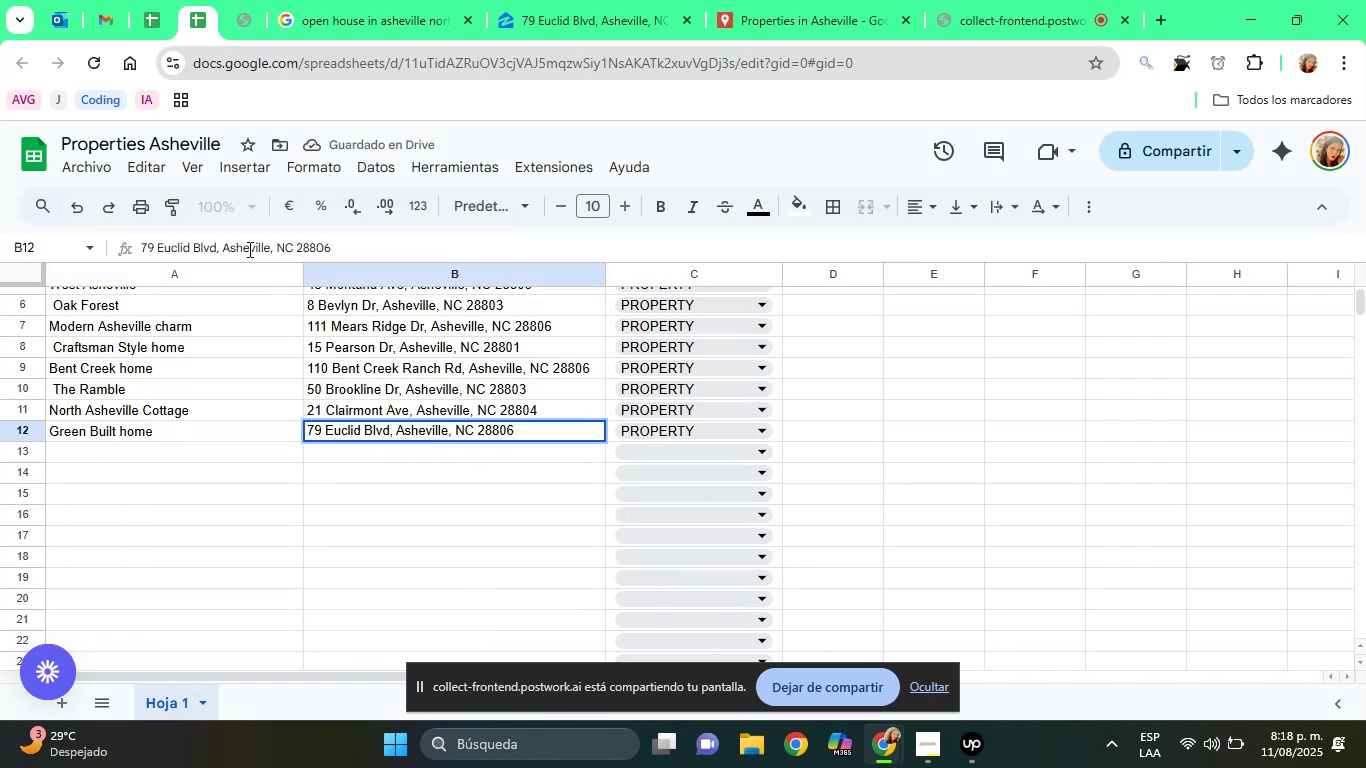 
double_click([248, 249])
 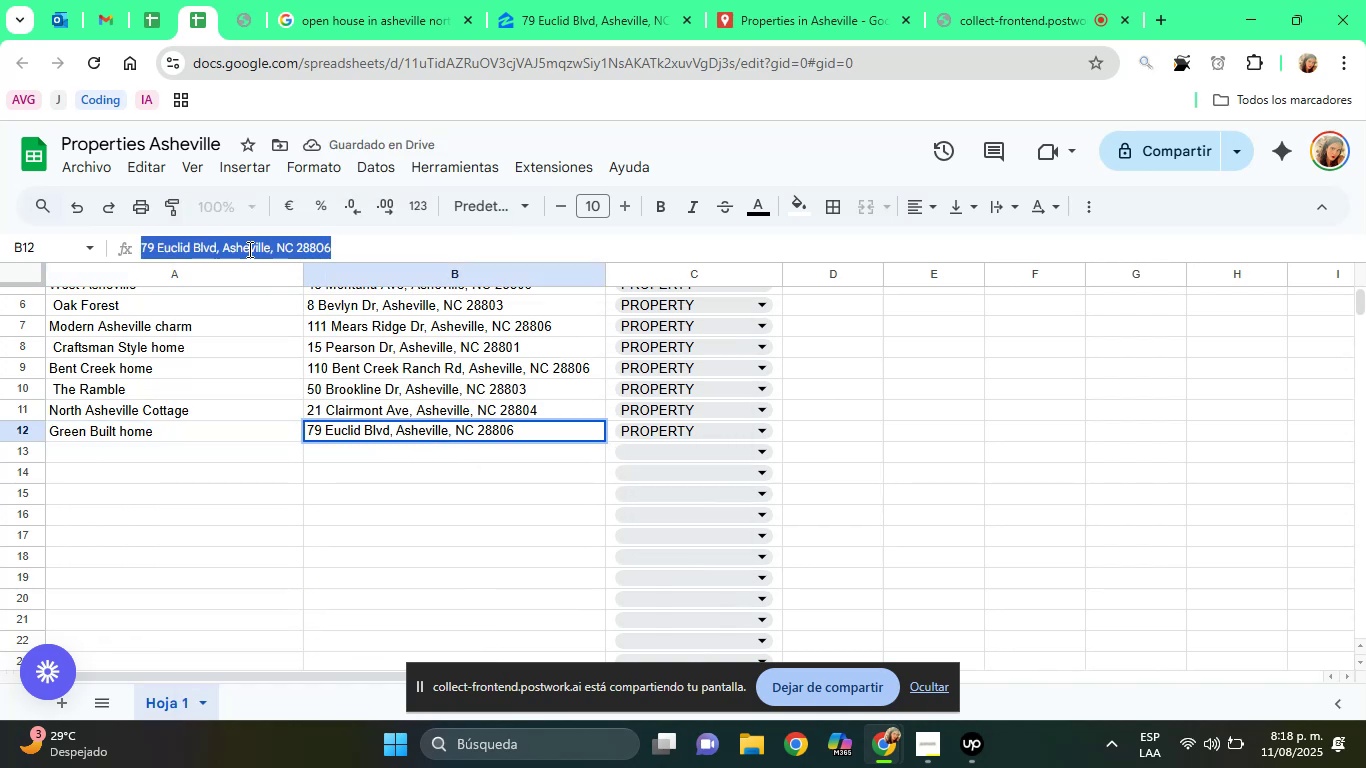 
triple_click([248, 249])
 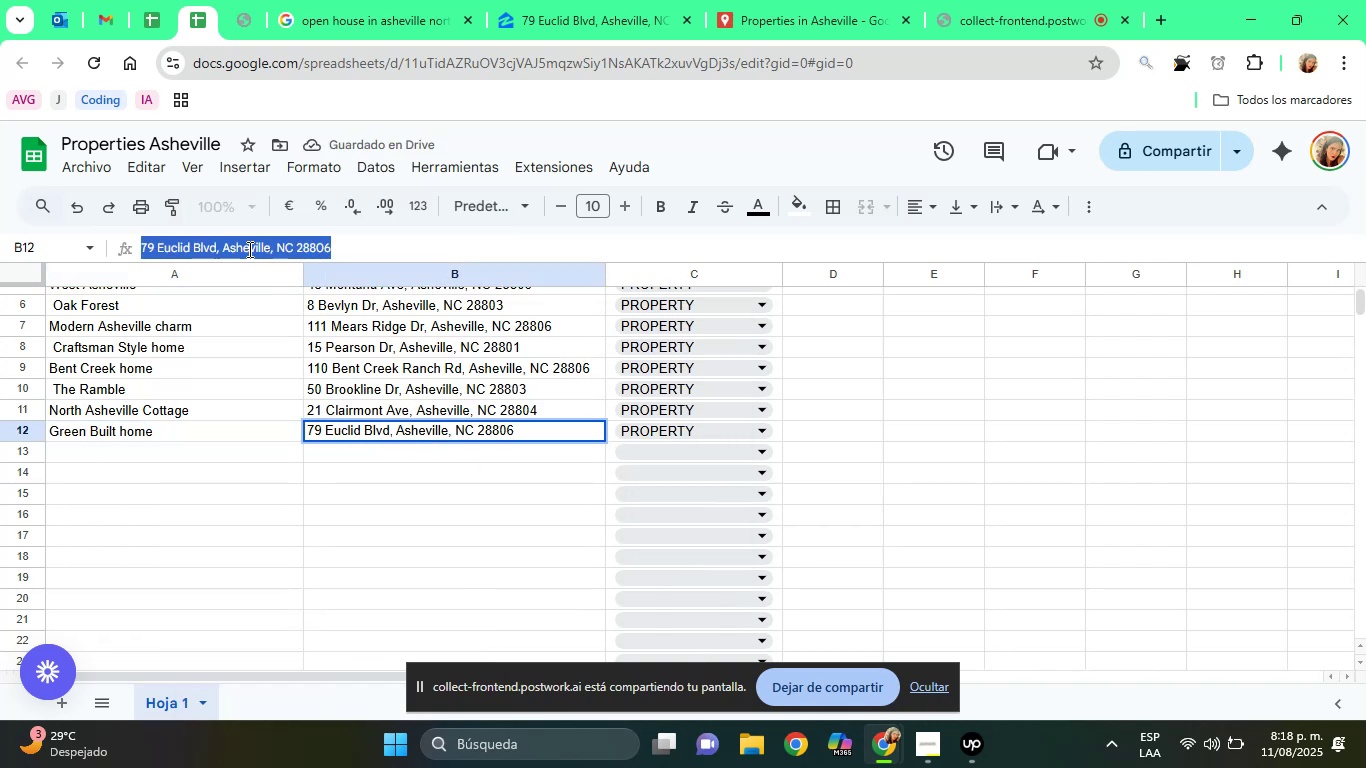 
triple_click([248, 249])
 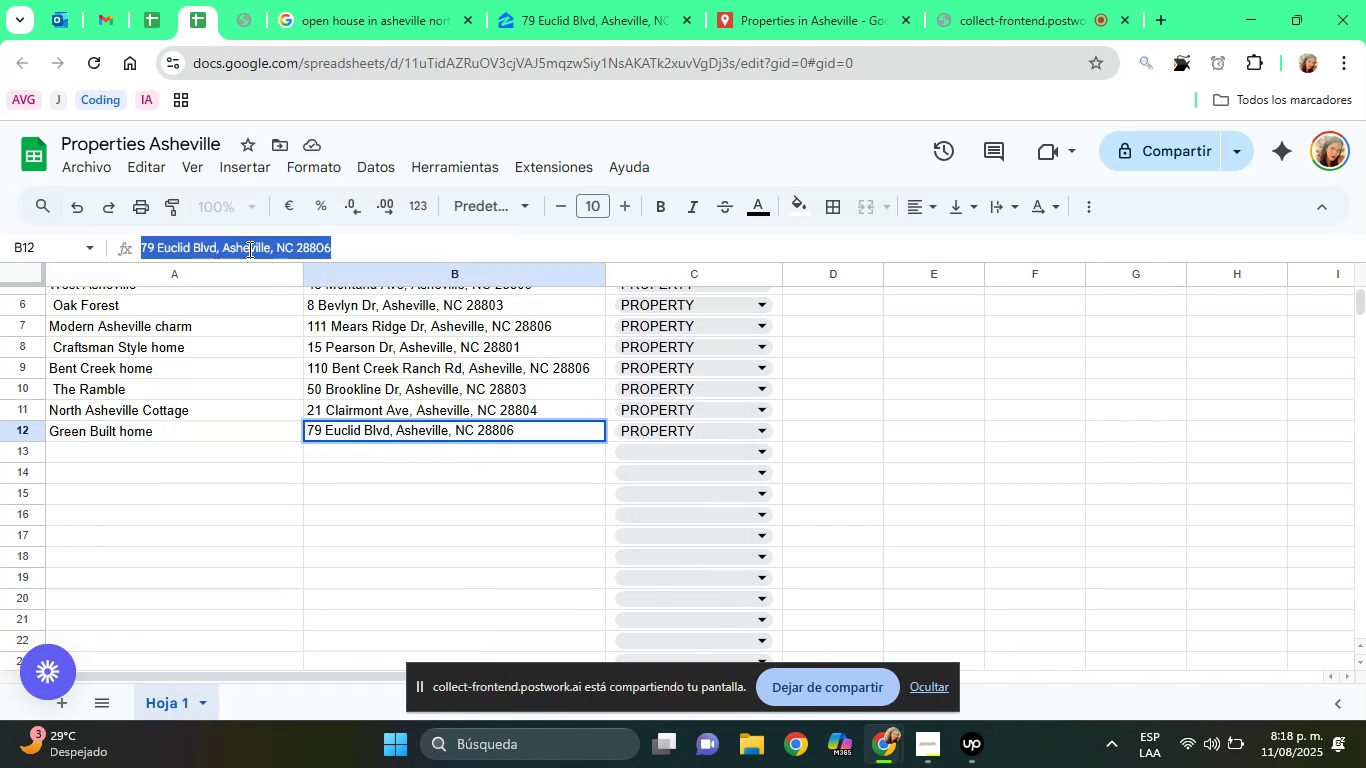 
right_click([248, 249])
 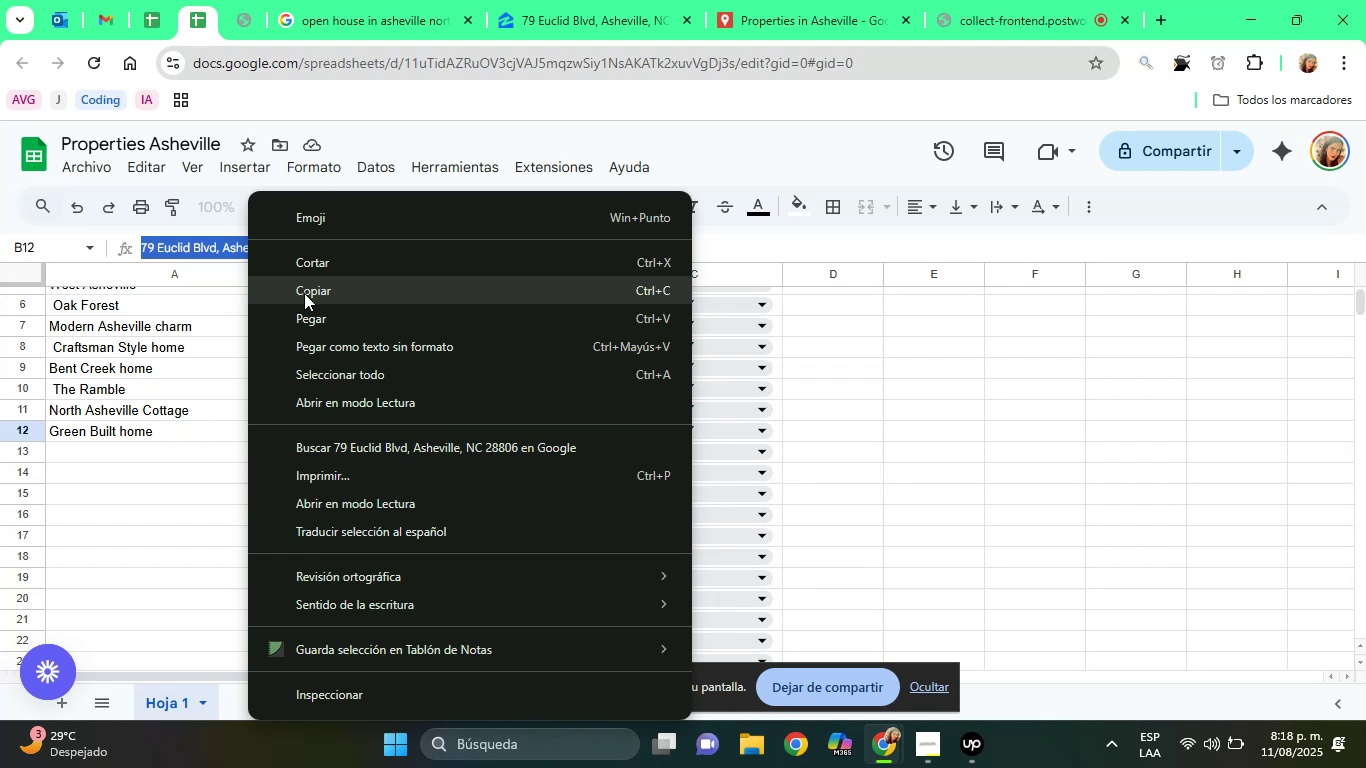 
left_click([305, 295])
 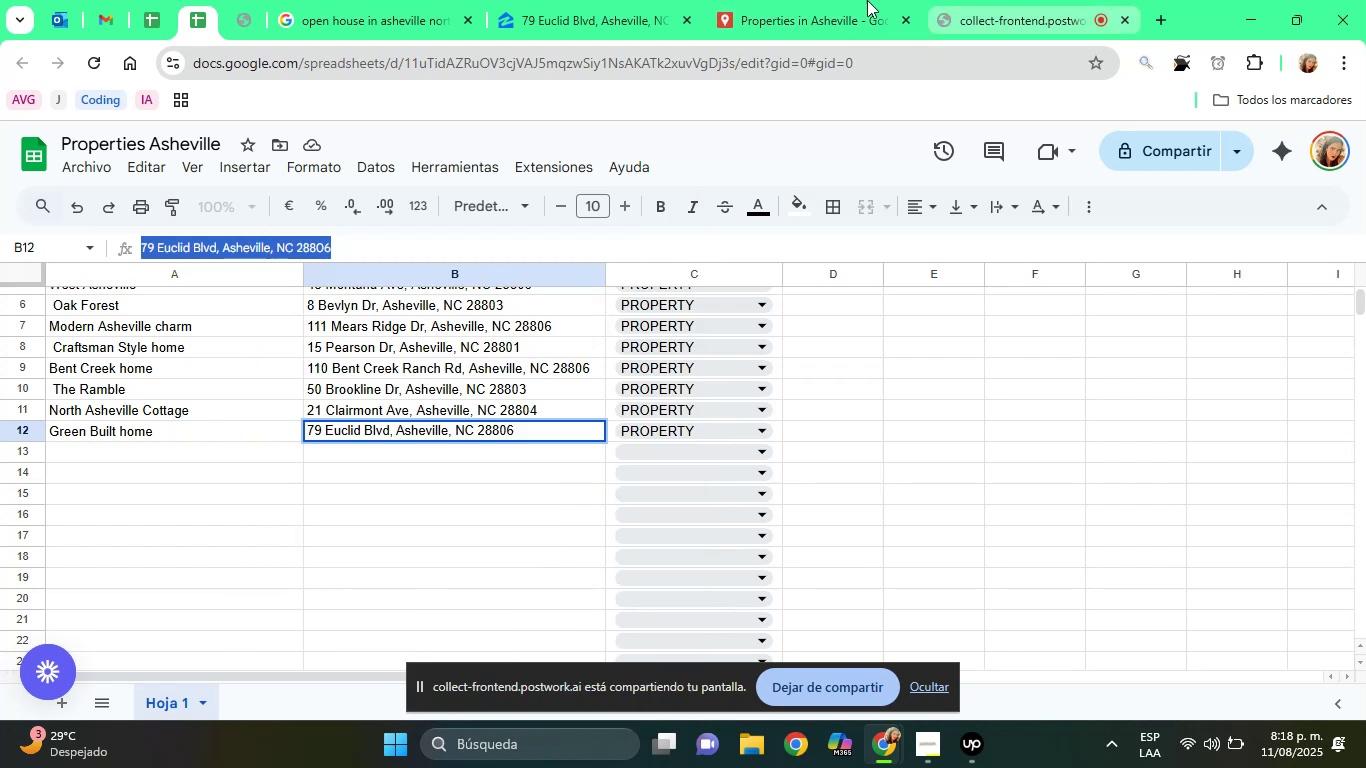 
left_click([838, 0])
 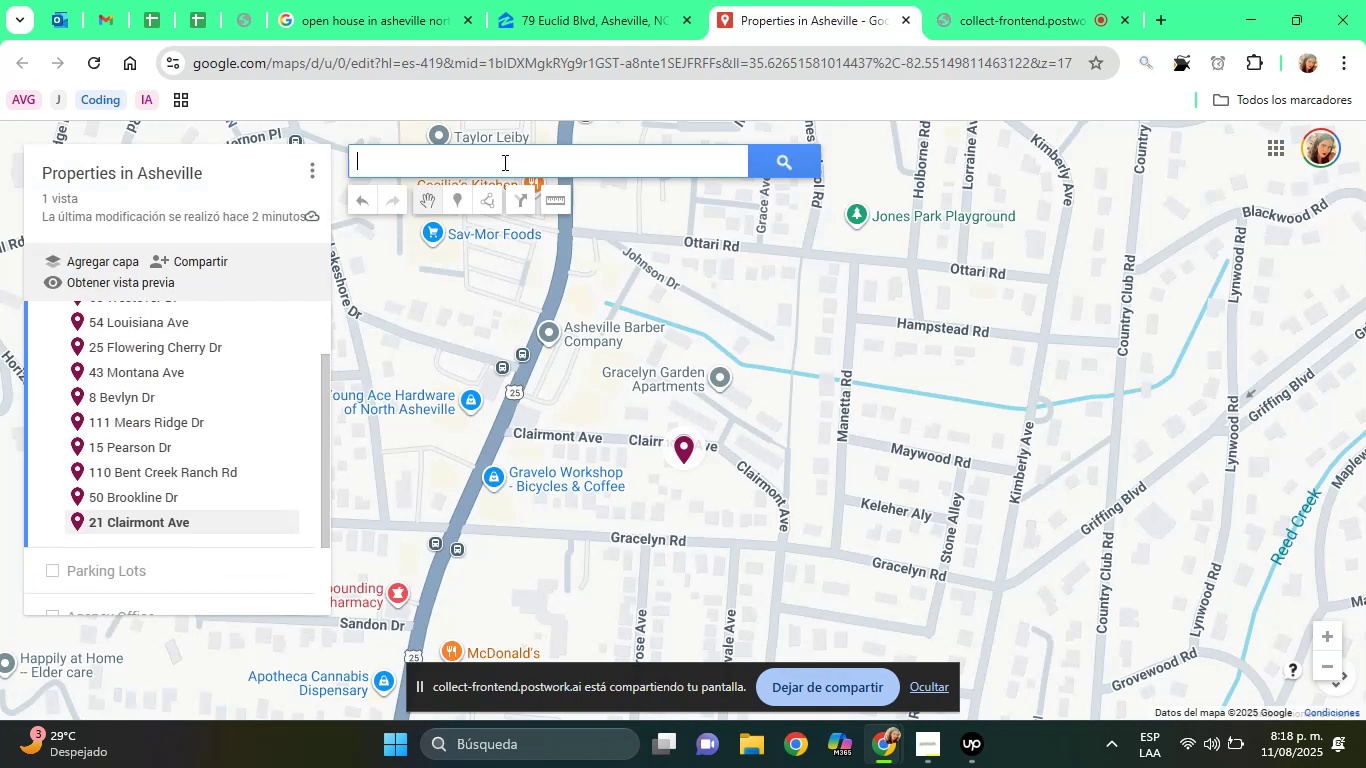 
right_click([503, 162])
 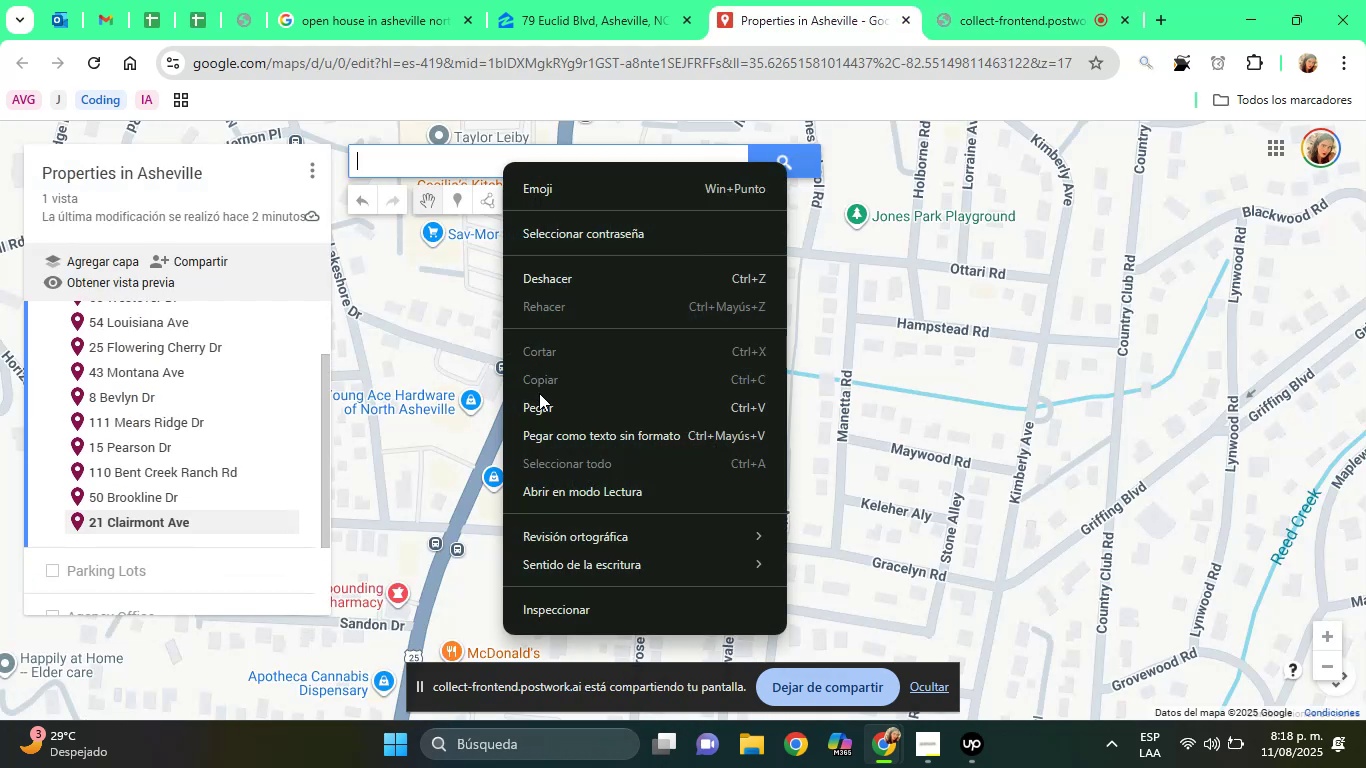 
left_click([539, 406])
 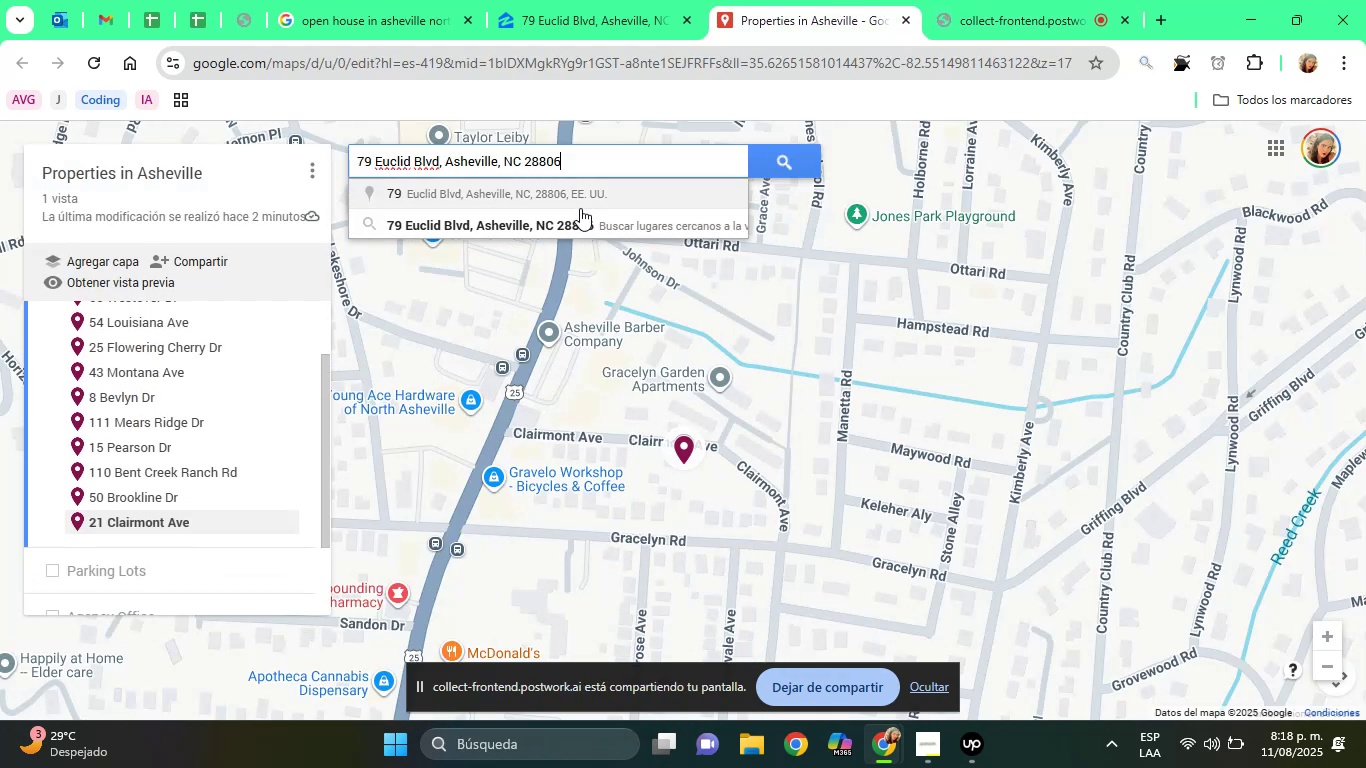 
left_click([580, 206])
 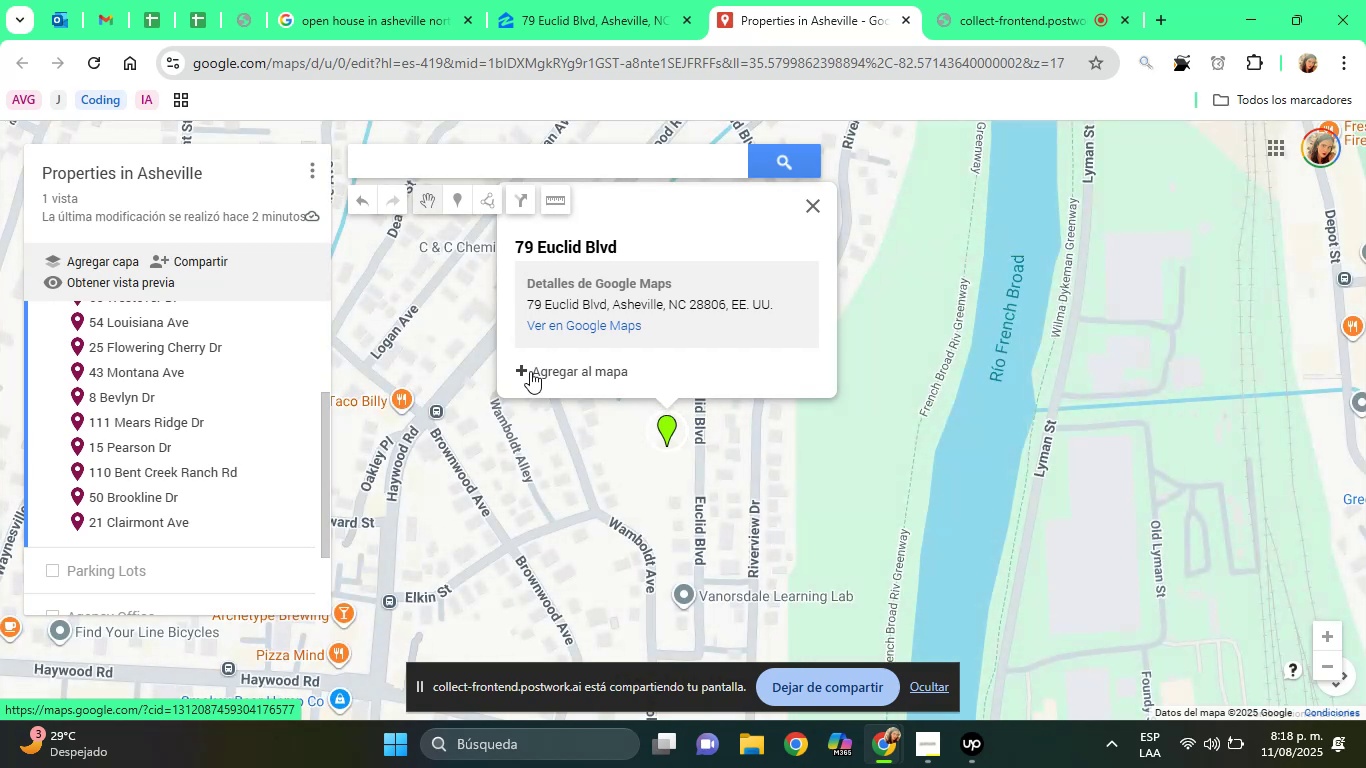 
left_click([545, 367])
 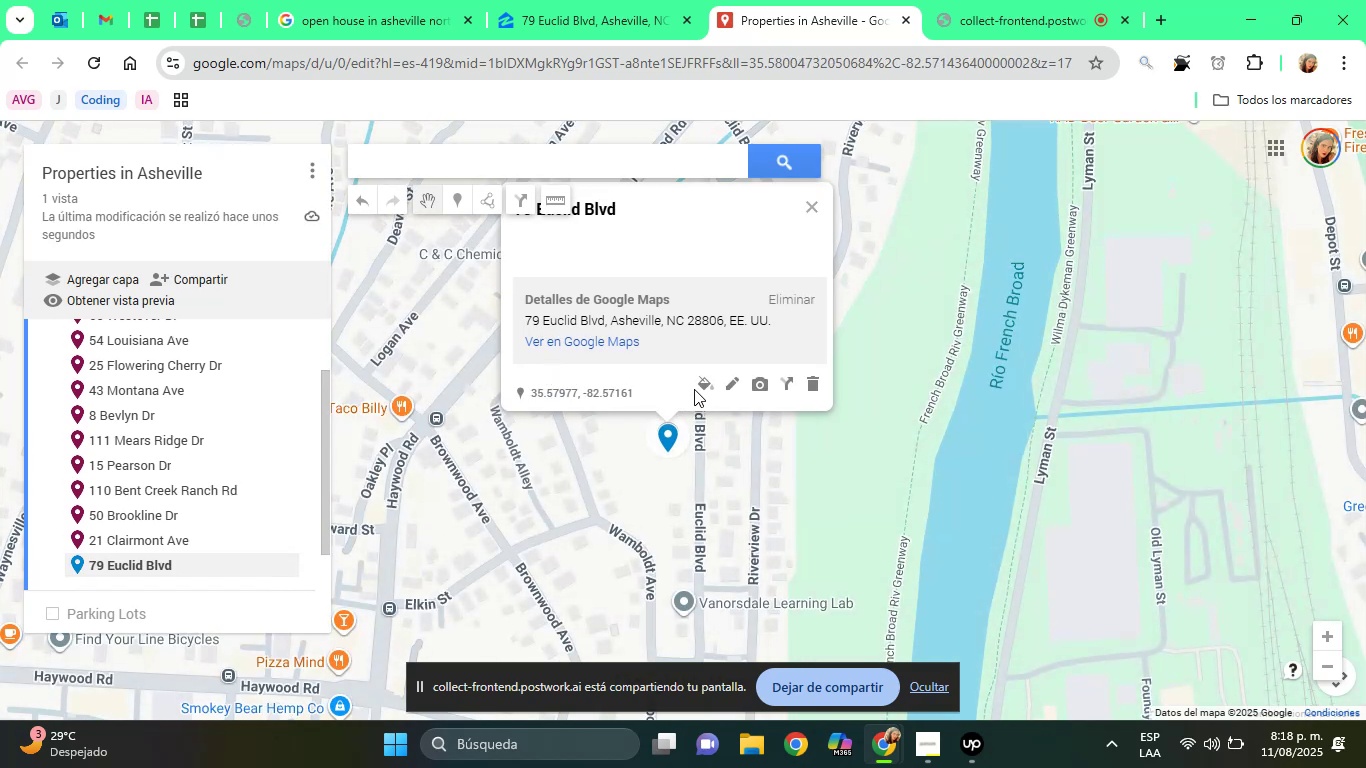 
left_click([701, 387])
 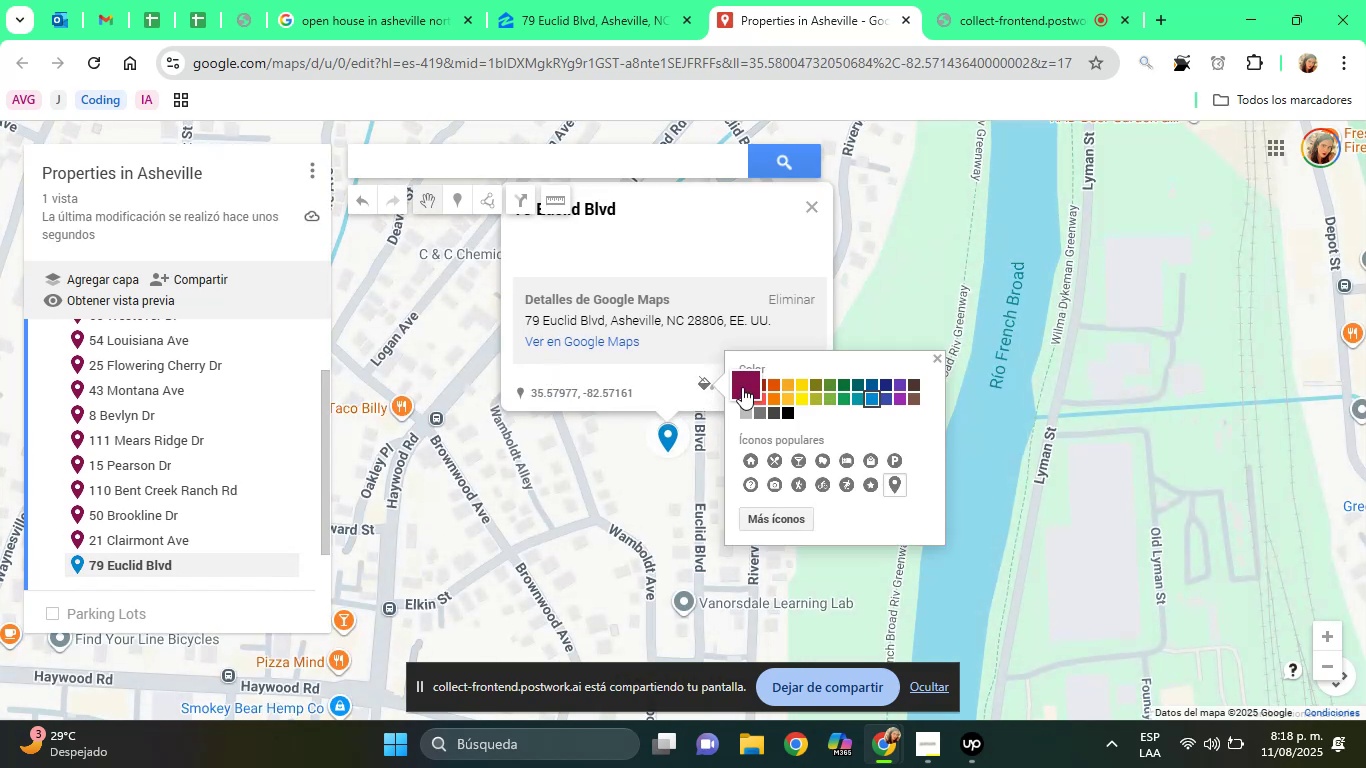 
left_click([742, 387])
 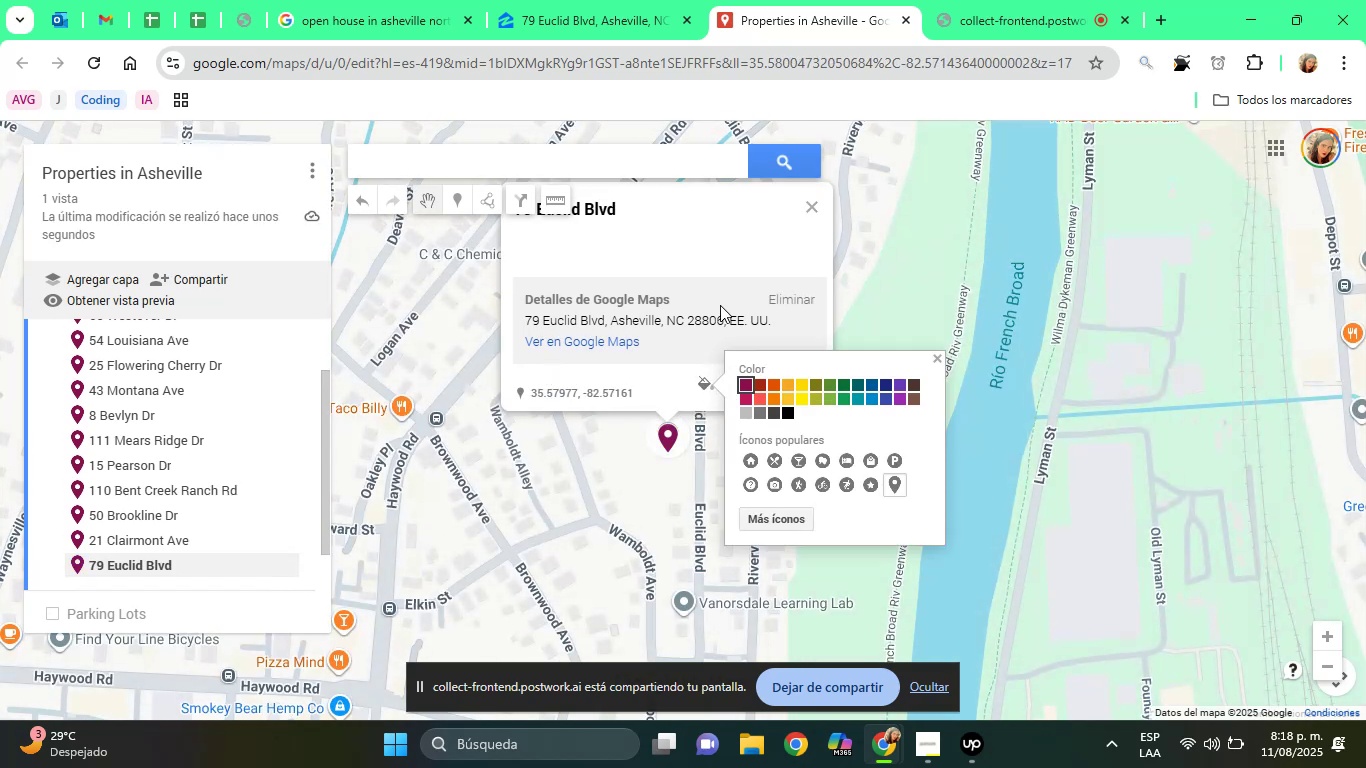 
left_click([694, 231])
 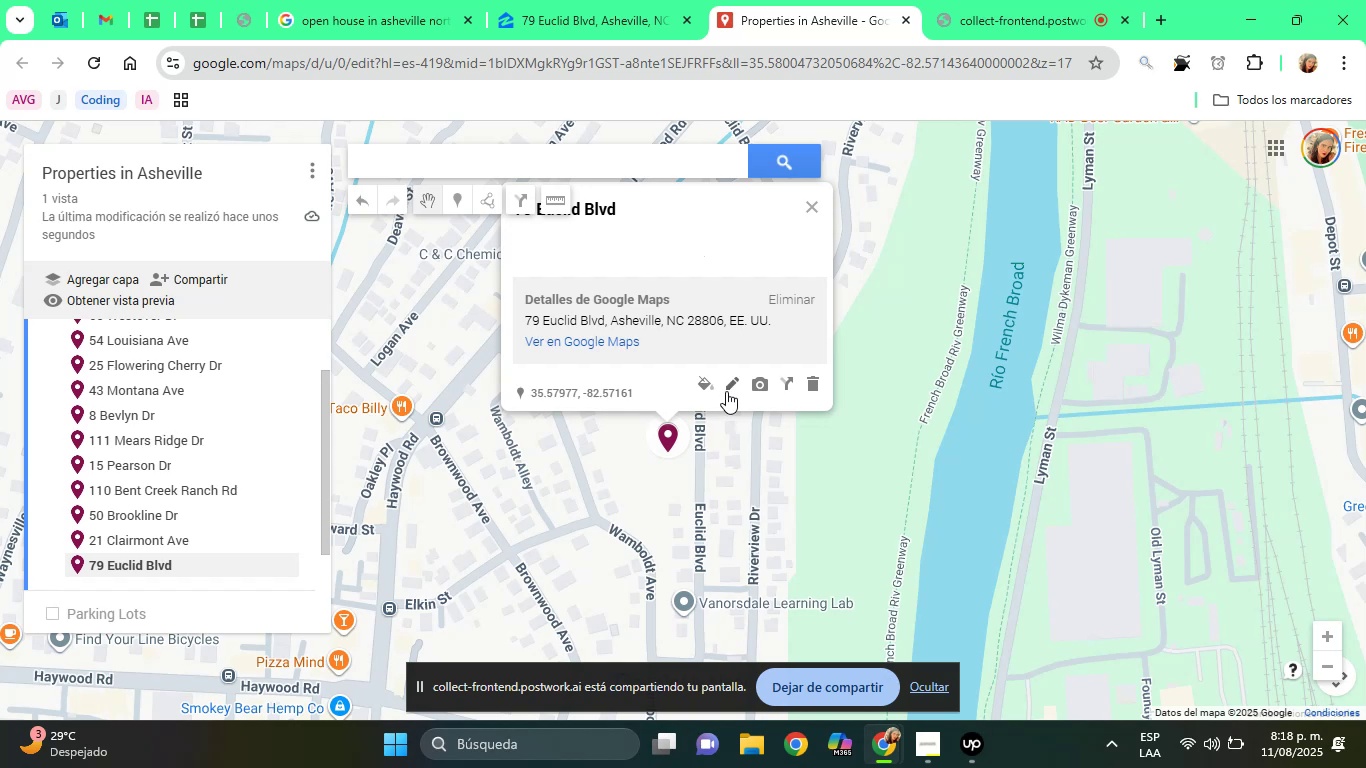 
left_click([735, 381])
 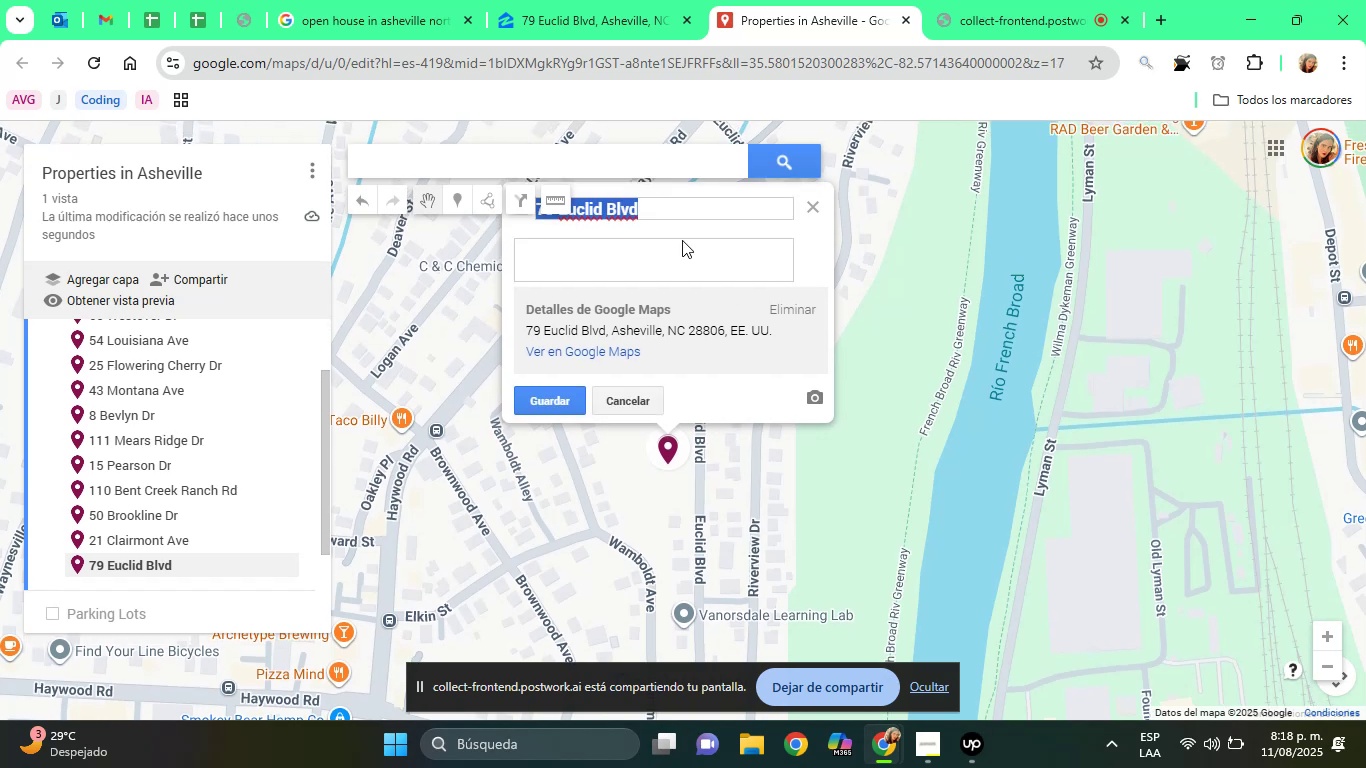 
left_click([669, 273])
 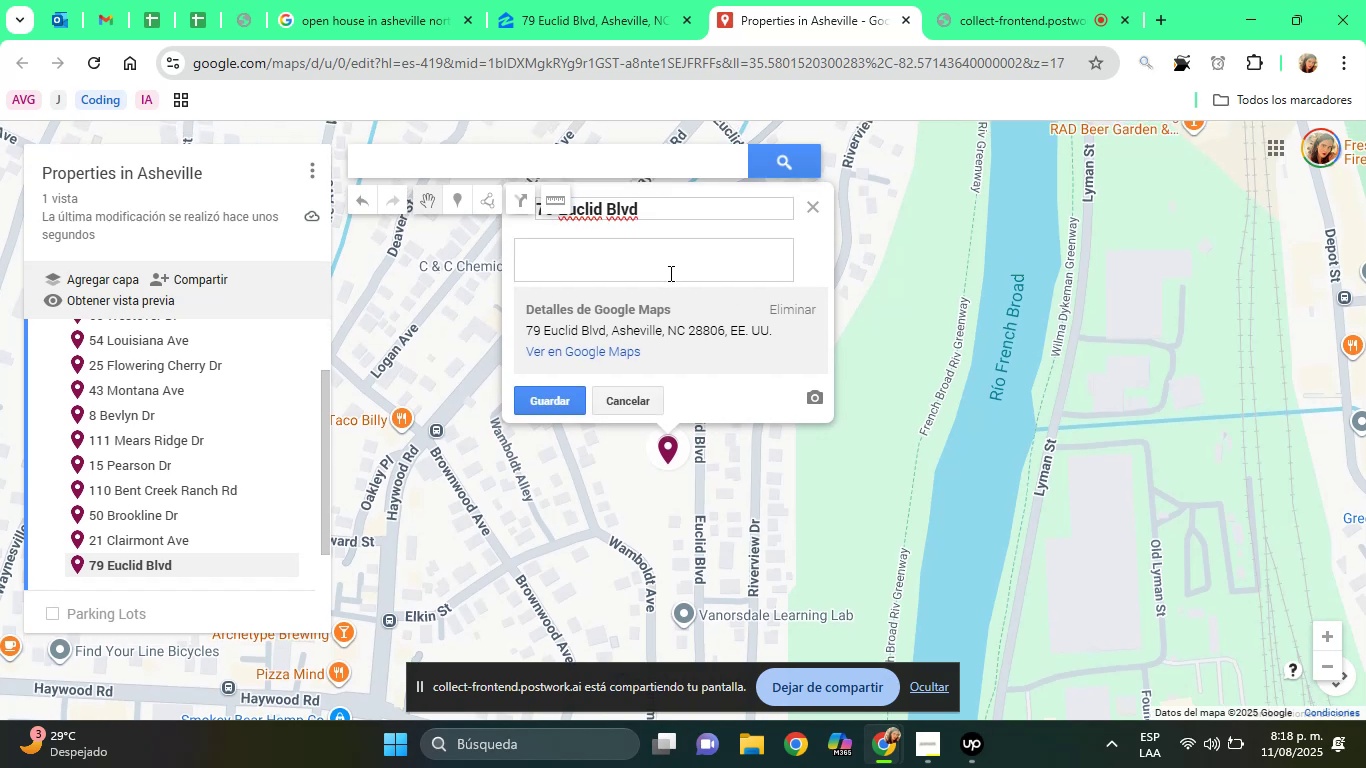 
type(Property)
 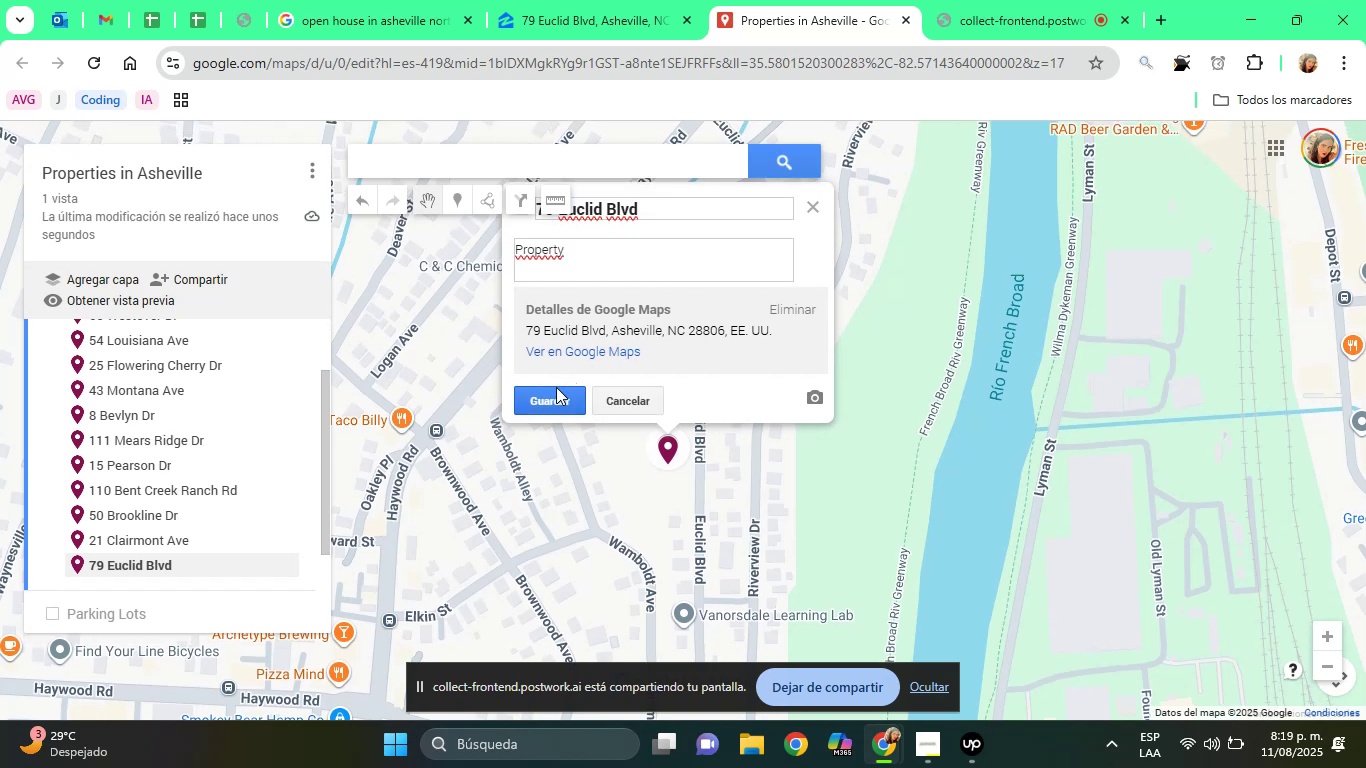 
left_click([550, 400])
 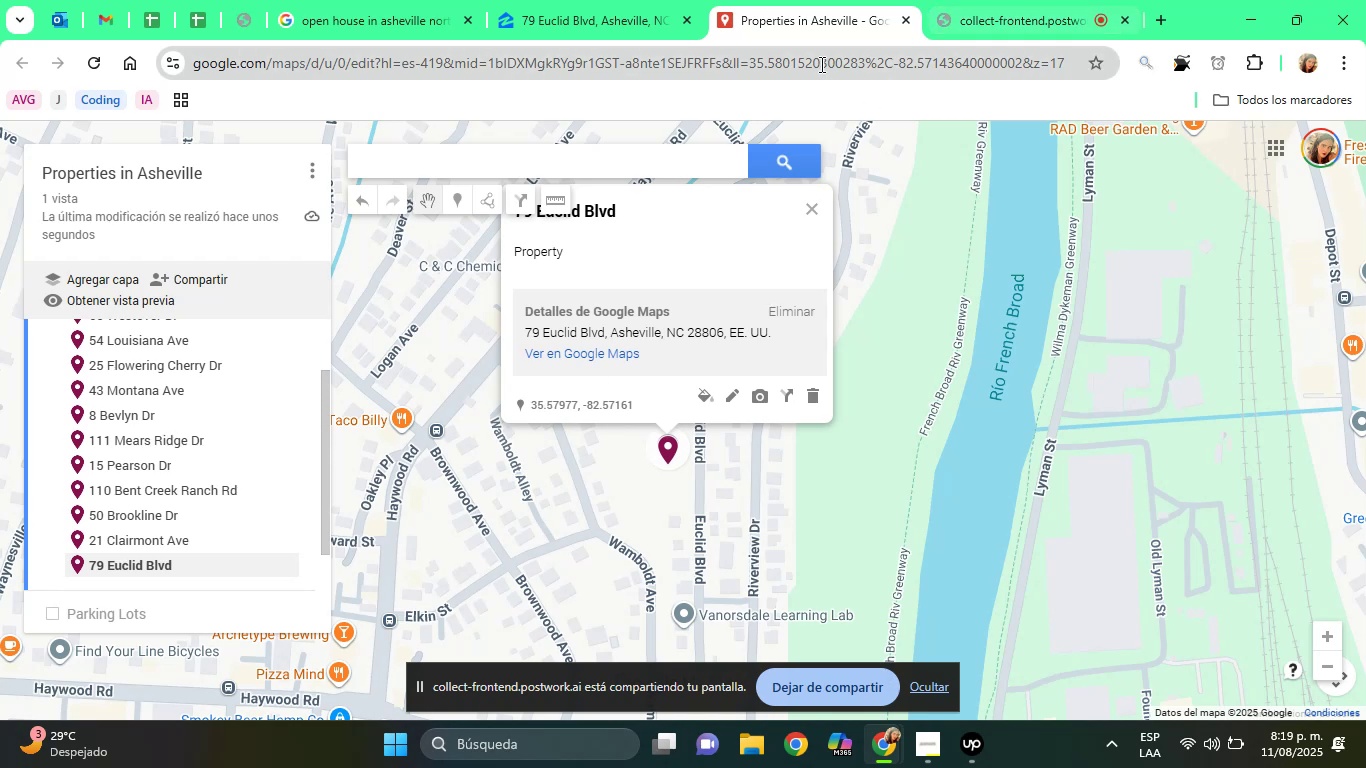 
left_click([633, 0])
 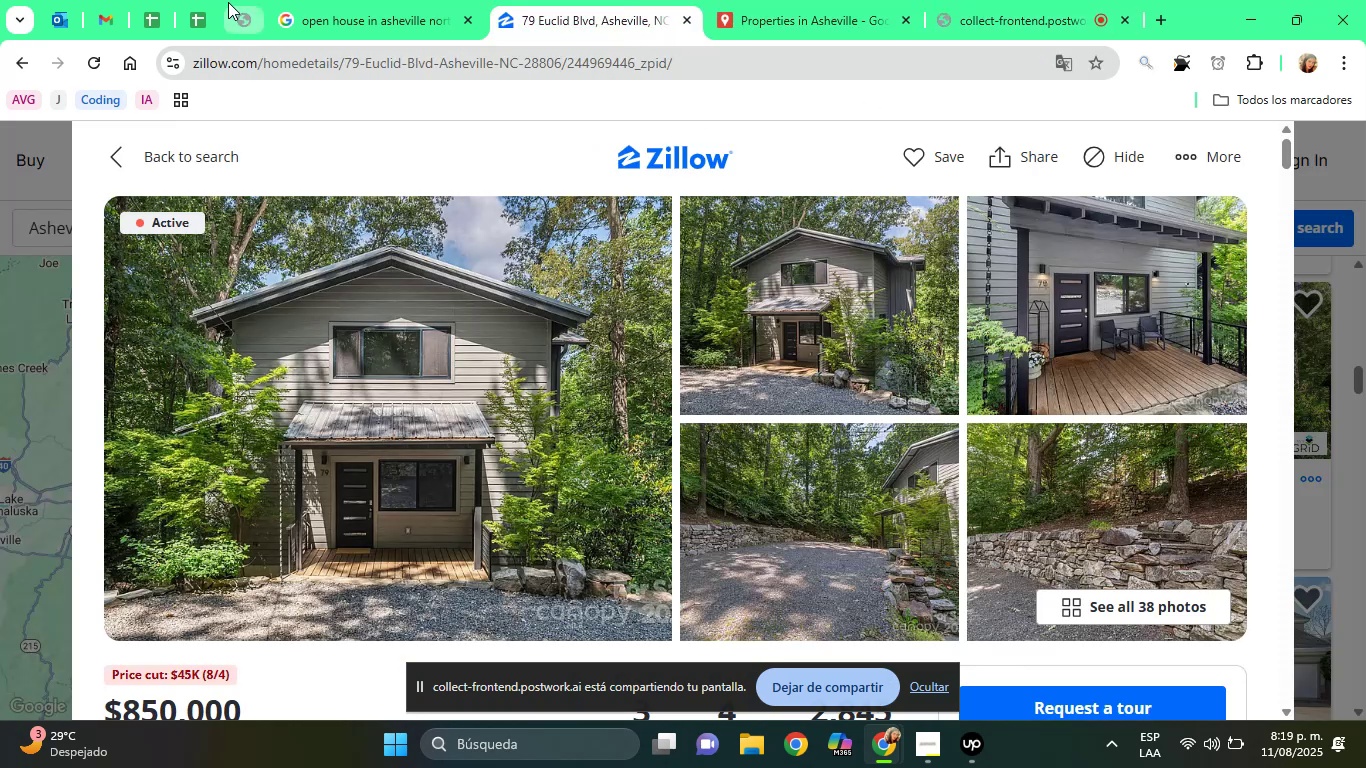 
left_click([199, 0])
 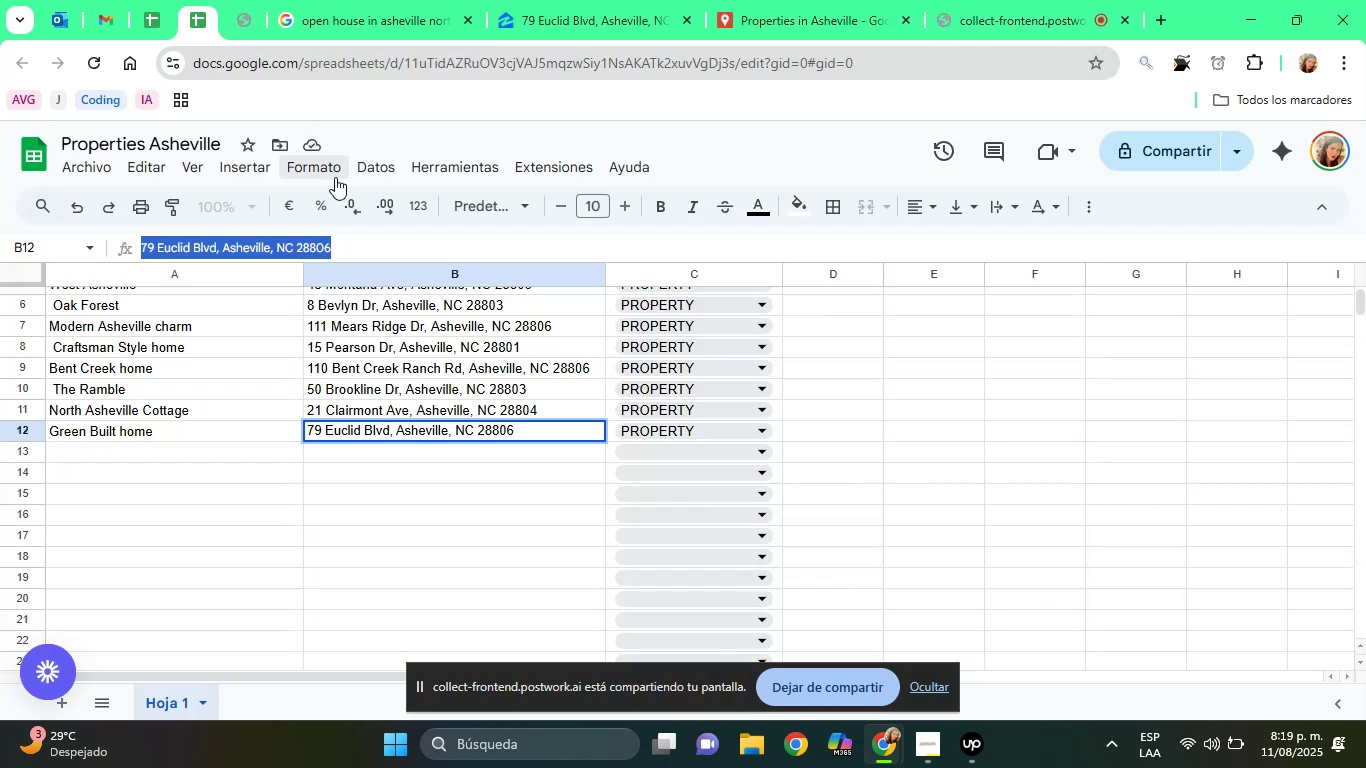 
key(ArrowDown)
 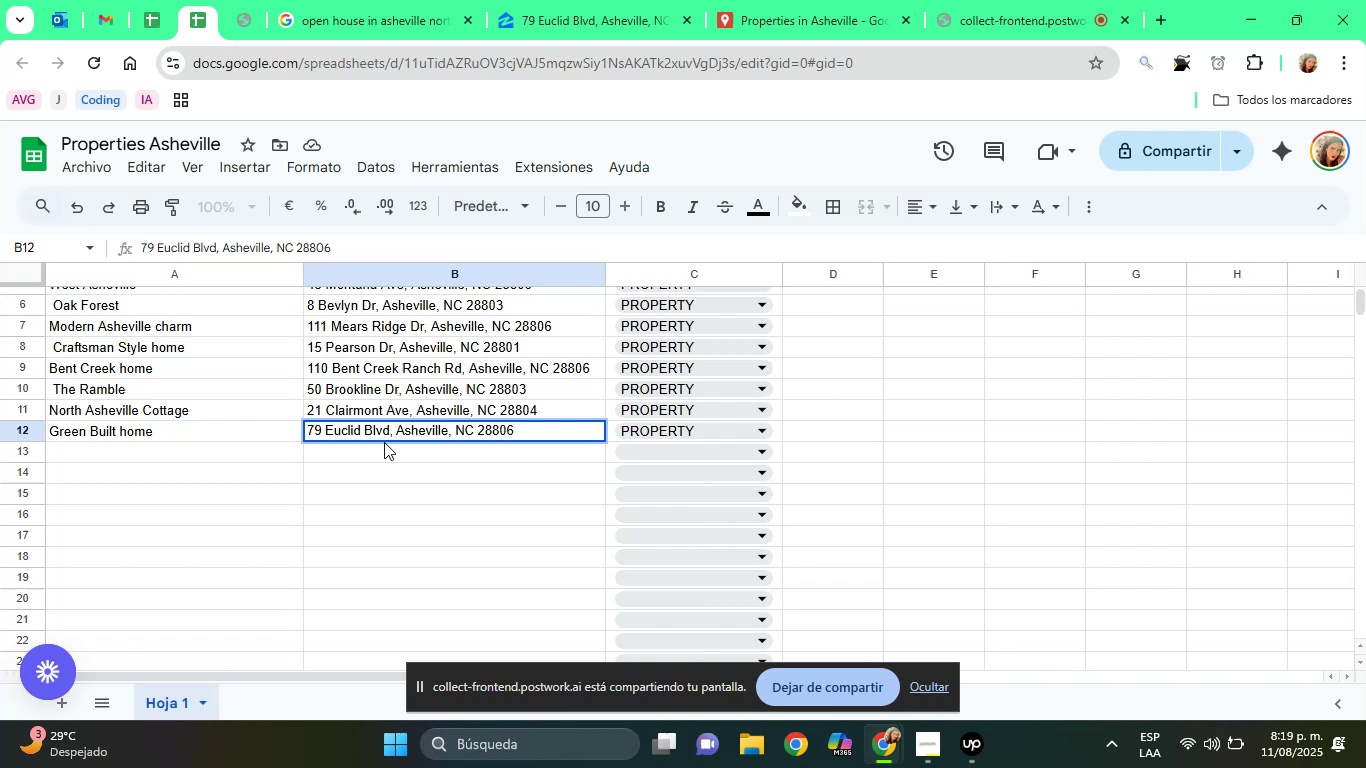 
left_click([386, 457])
 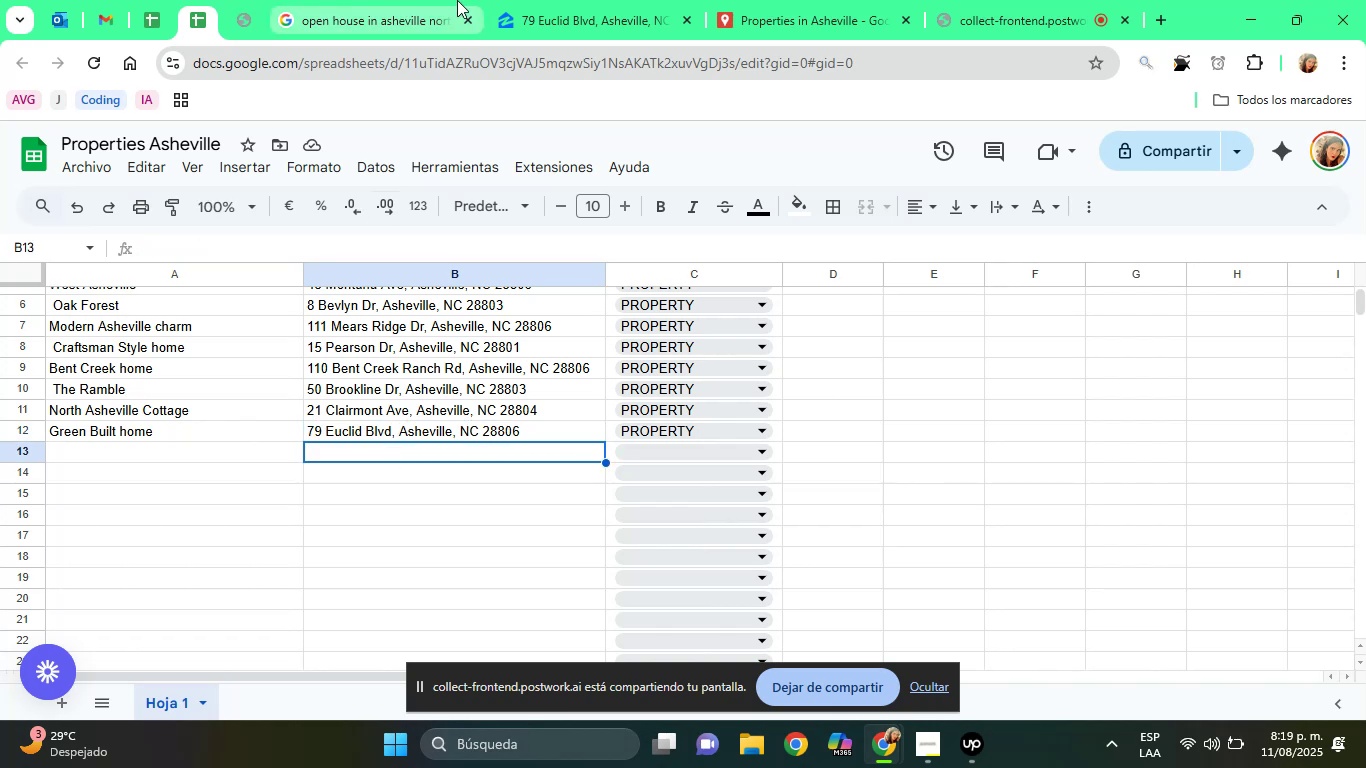 
left_click([565, 0])
 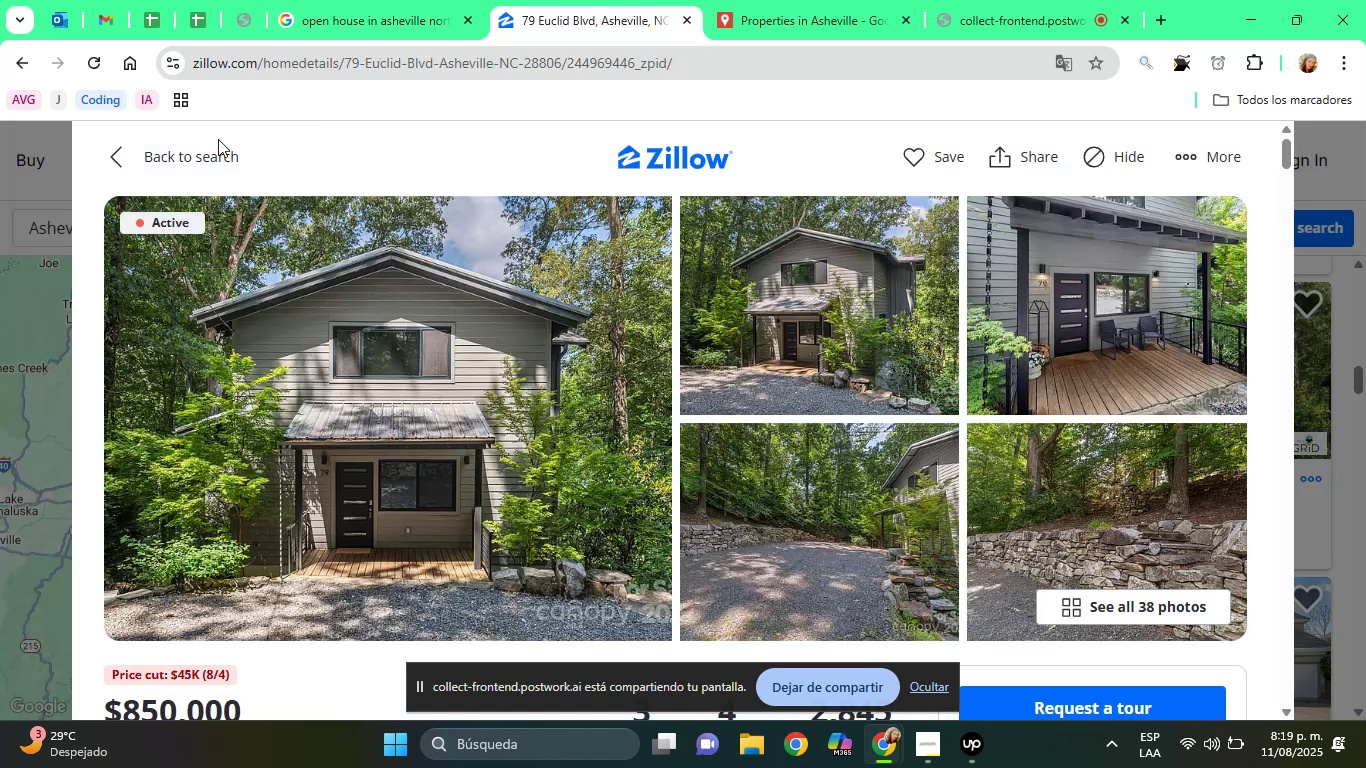 
left_click([197, 157])
 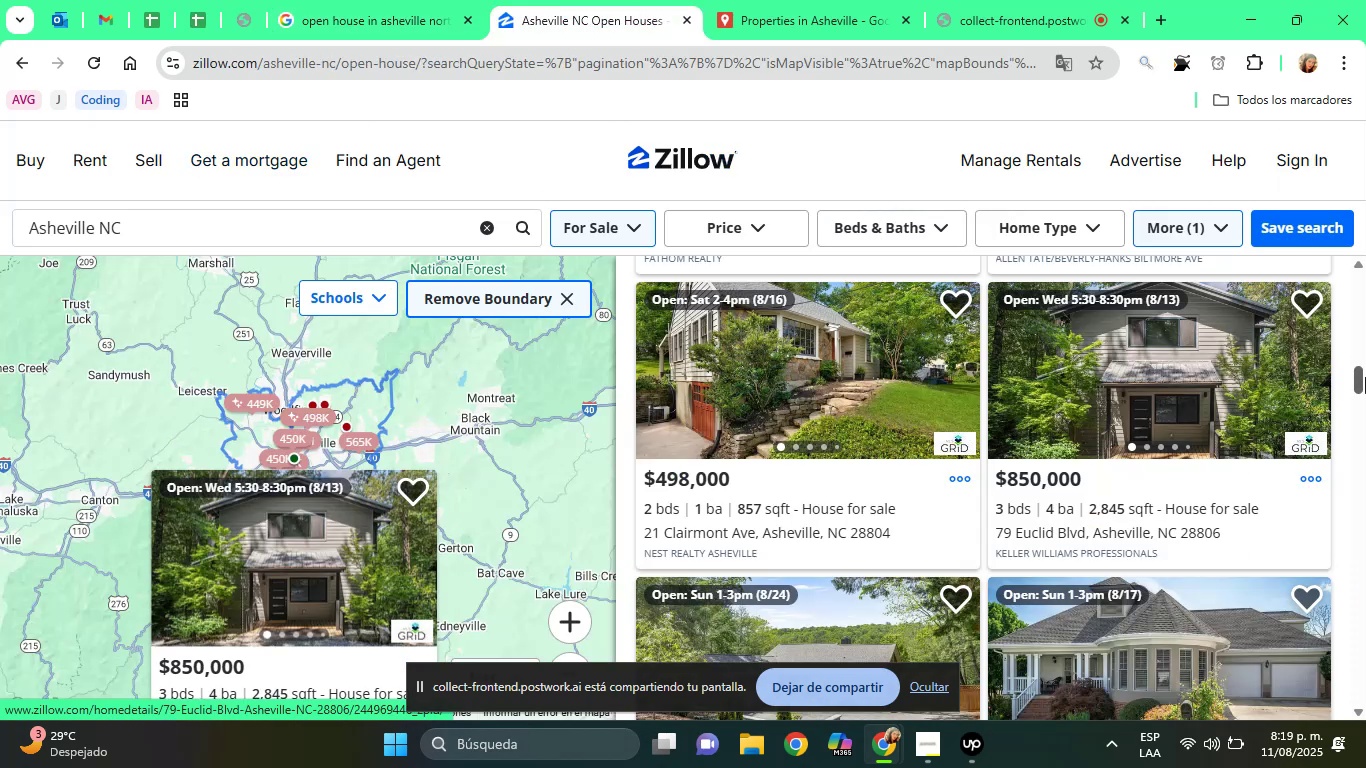 
left_click_drag(start_coordinate=[1358, 384], to_coordinate=[1360, 398])
 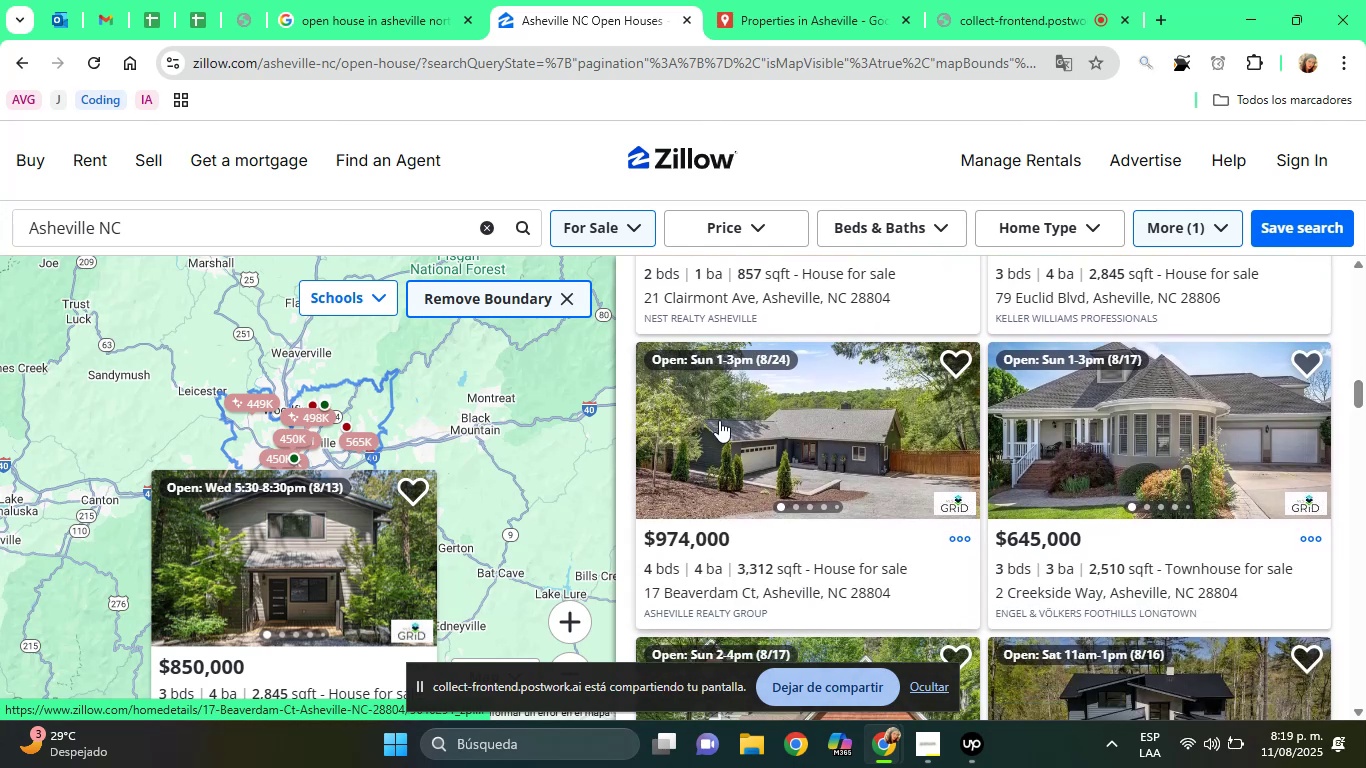 
left_click([719, 420])
 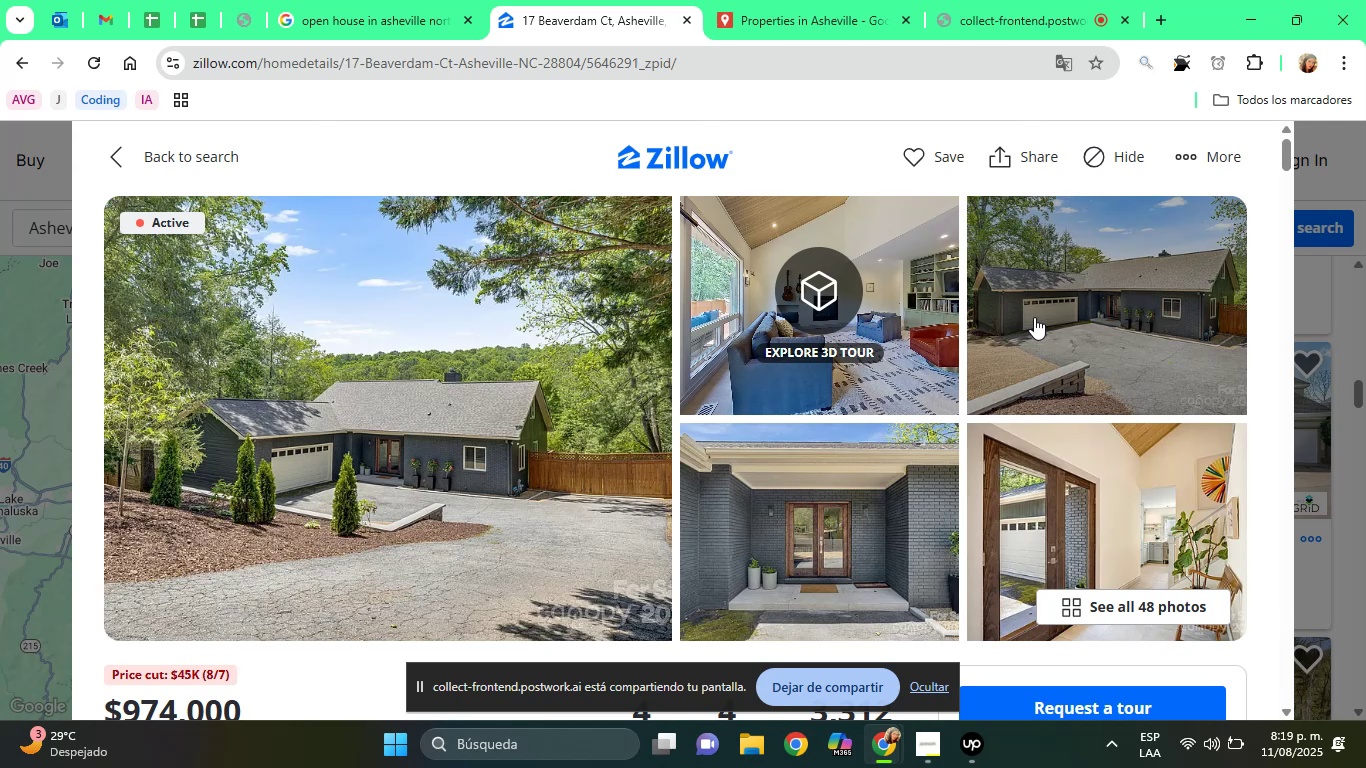 
wait(27.13)
 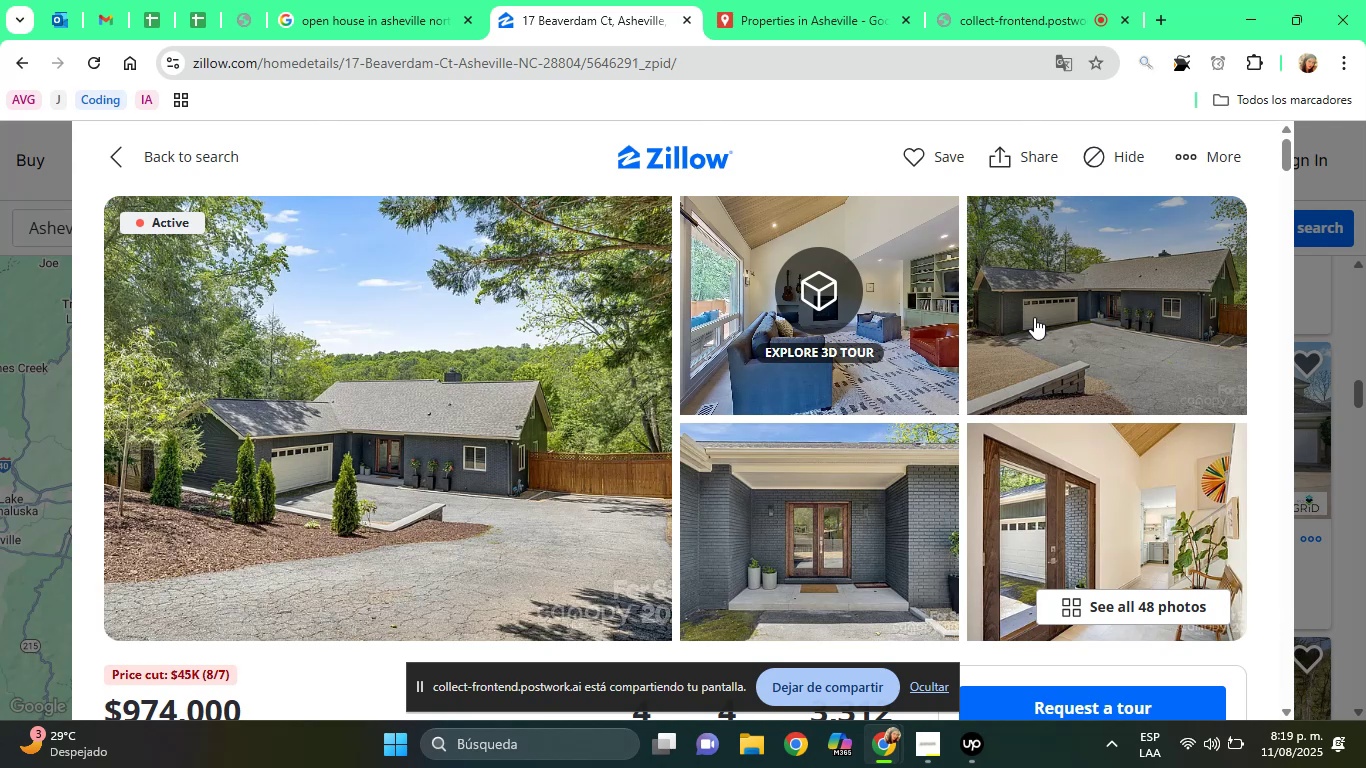 
left_click_drag(start_coordinate=[1293, 163], to_coordinate=[1290, 177])
 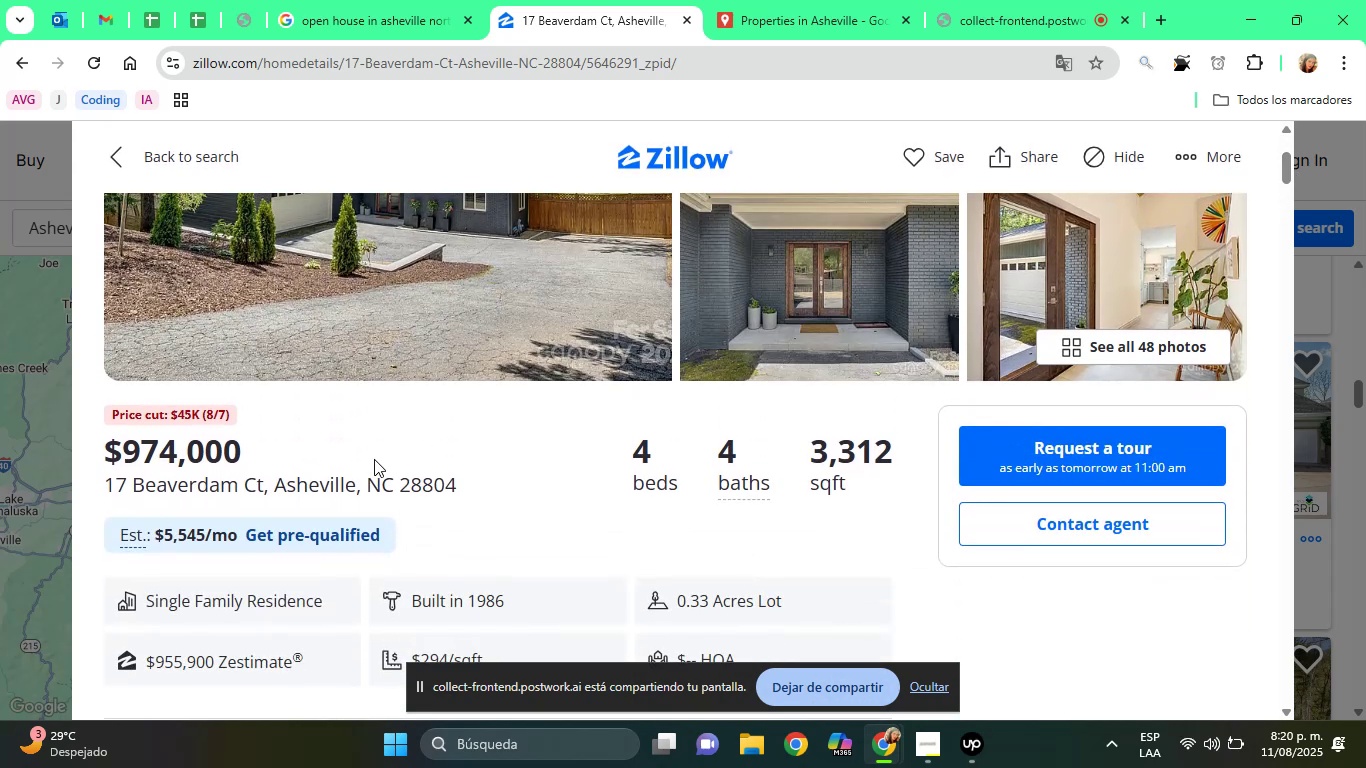 
double_click([341, 479])
 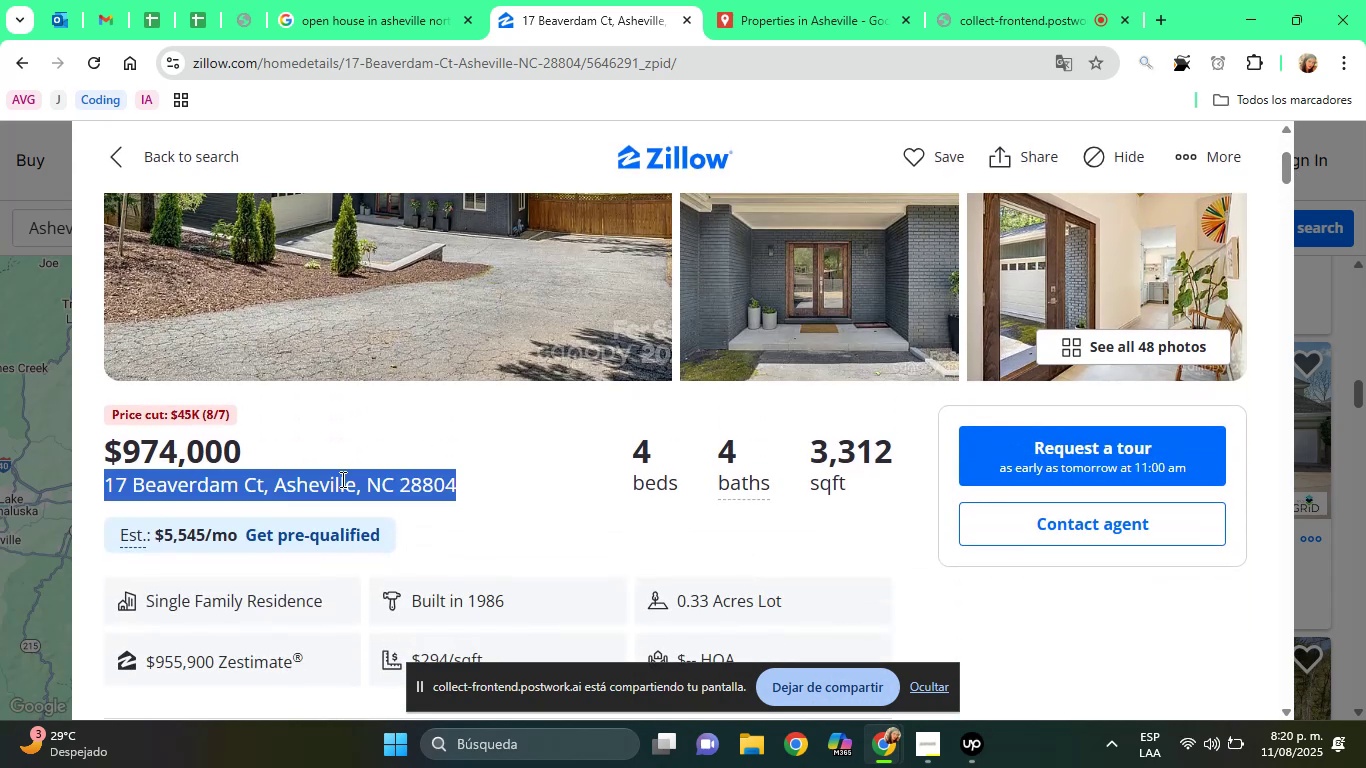 
triple_click([341, 479])
 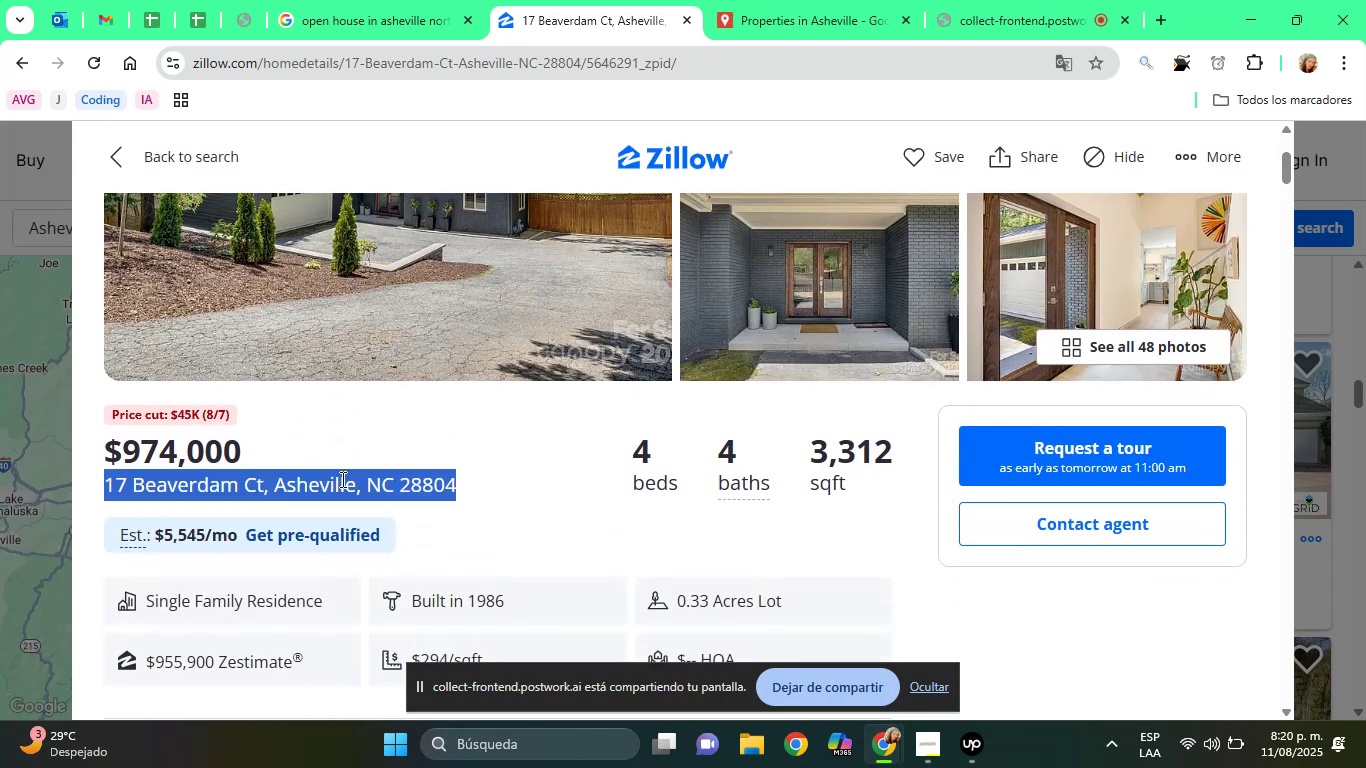 
right_click([341, 479])
 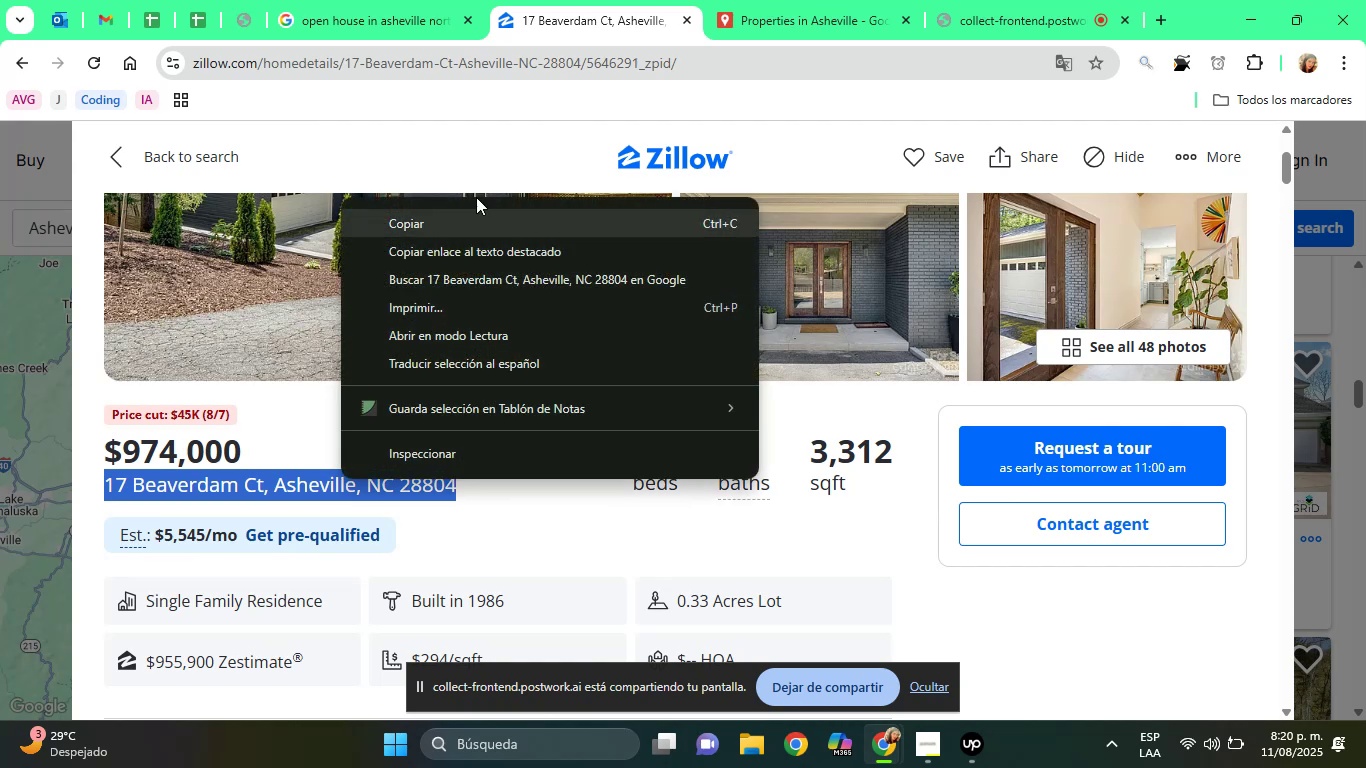 
left_click([452, 220])
 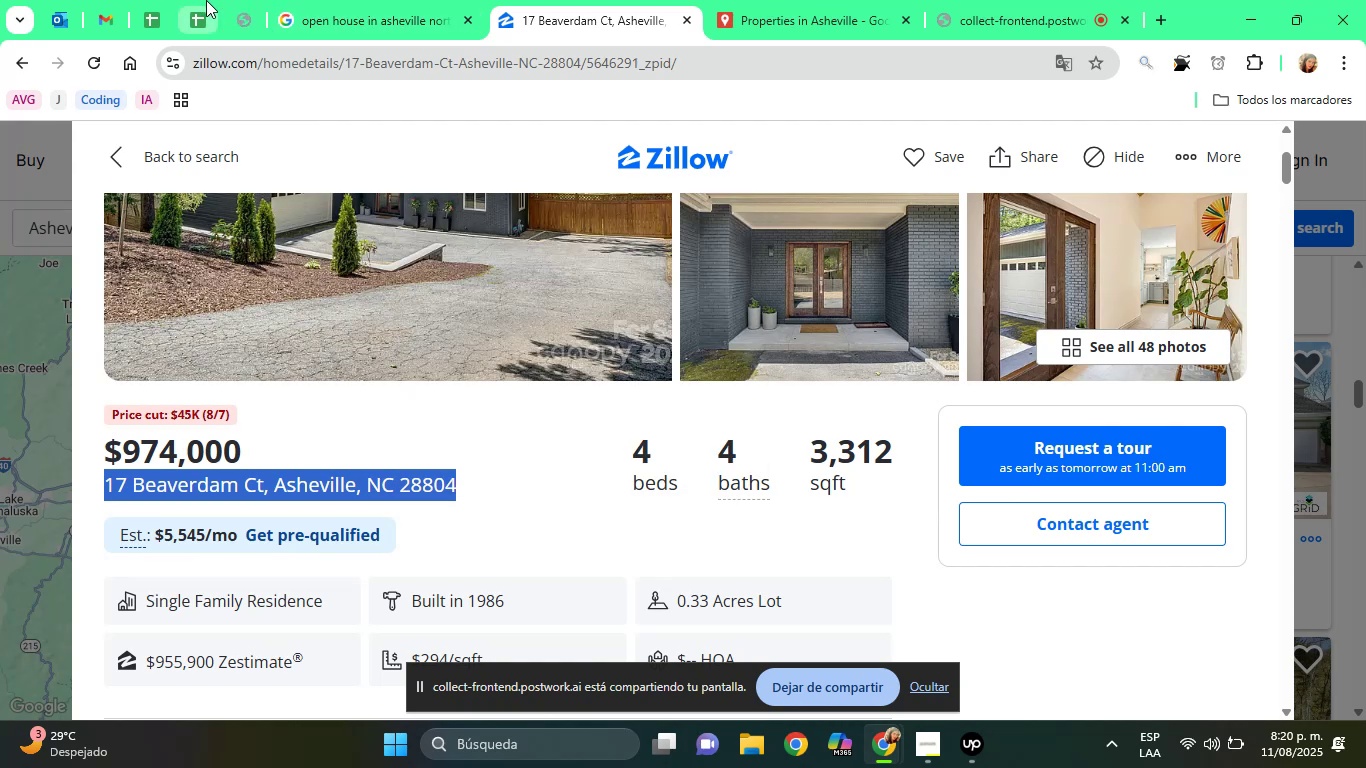 
left_click([204, 0])
 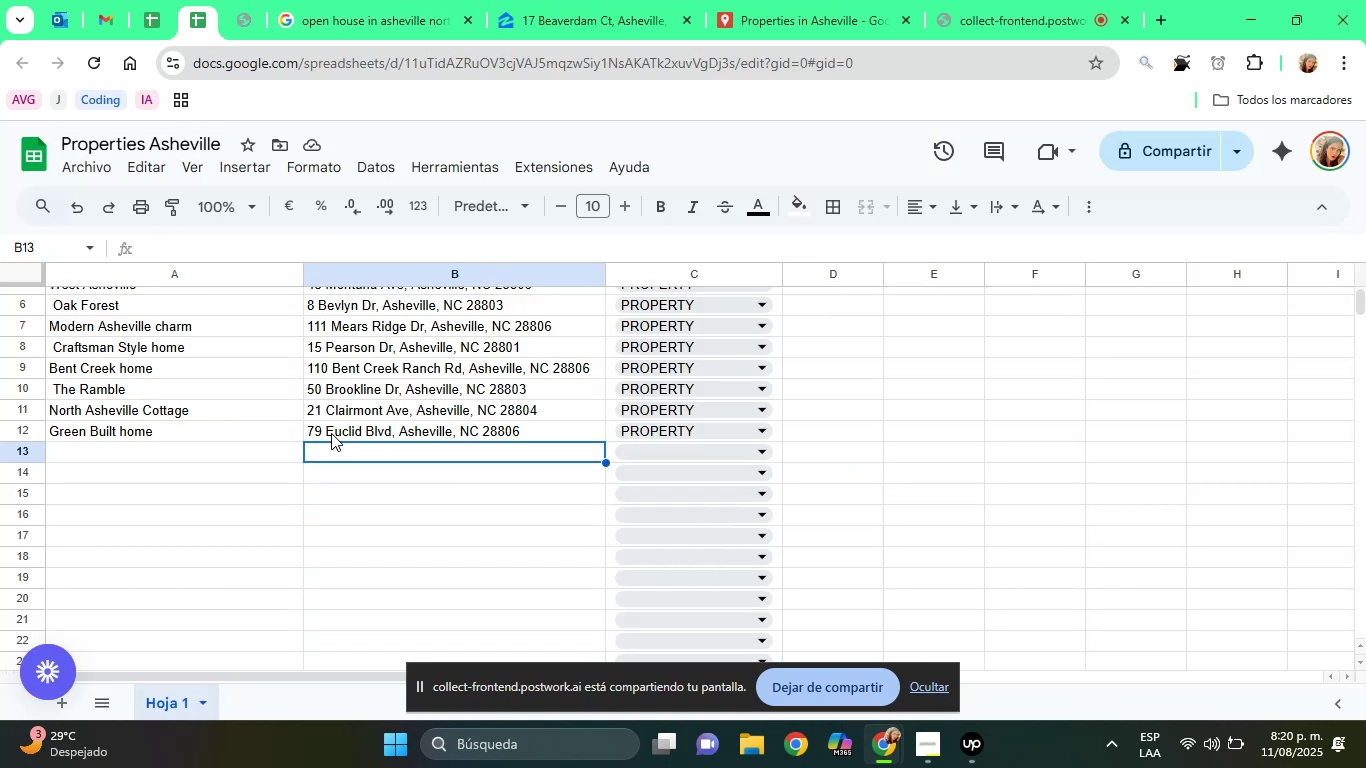 
right_click([319, 453])
 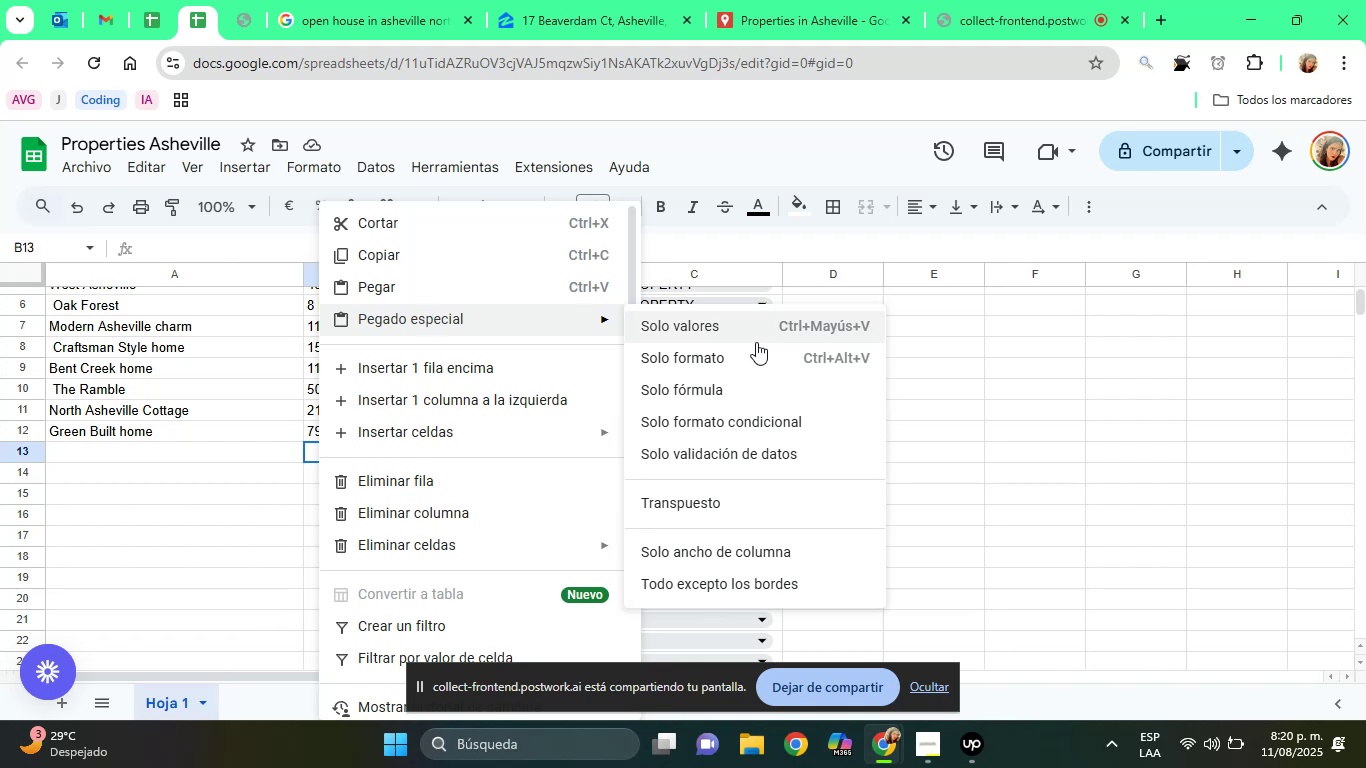 
left_click([727, 335])
 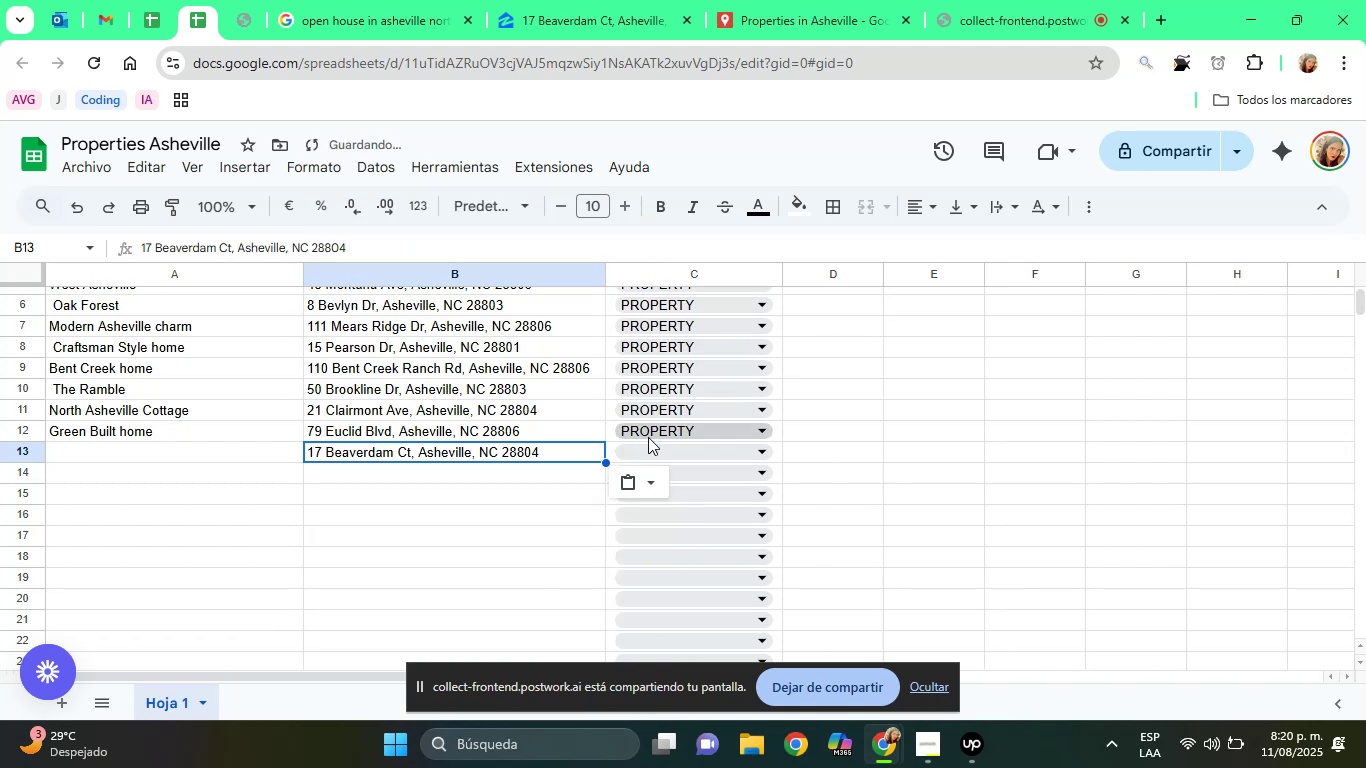 
left_click([654, 455])
 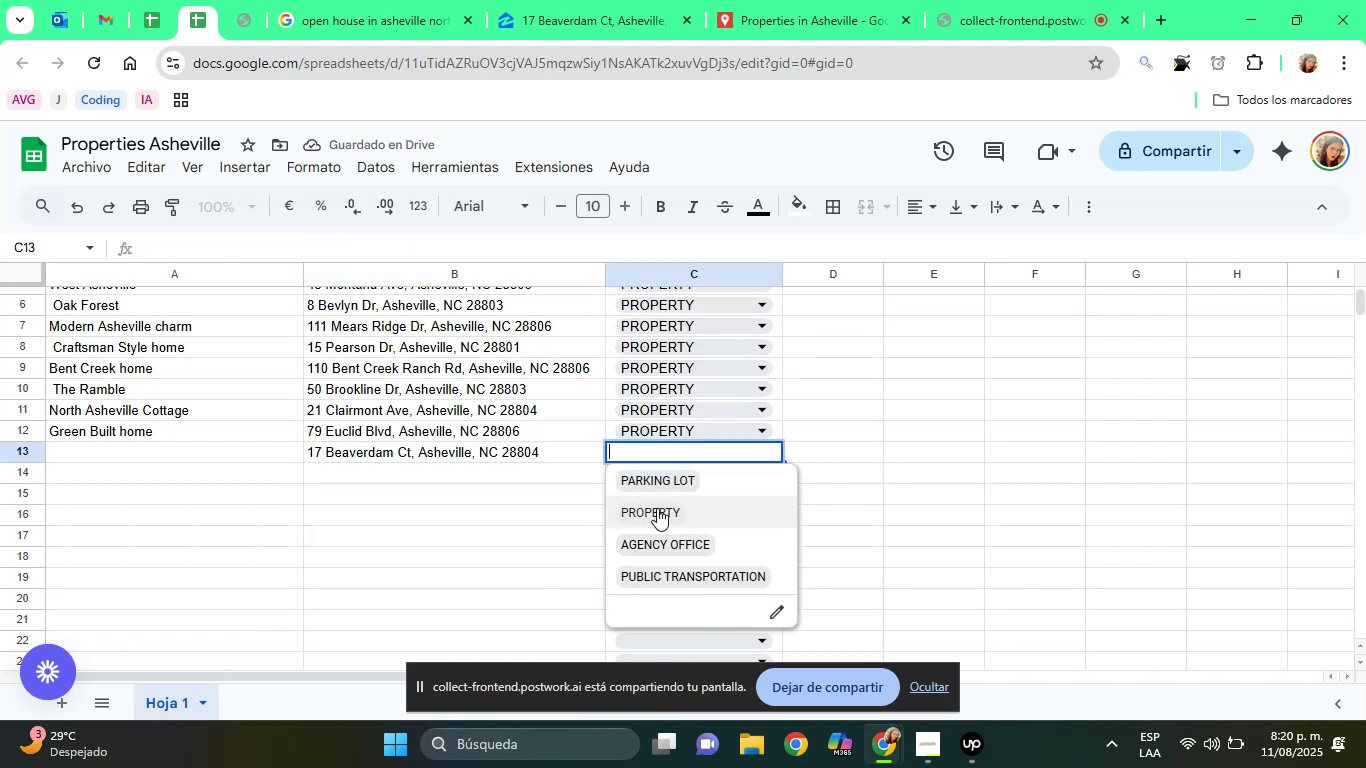 
left_click([657, 508])
 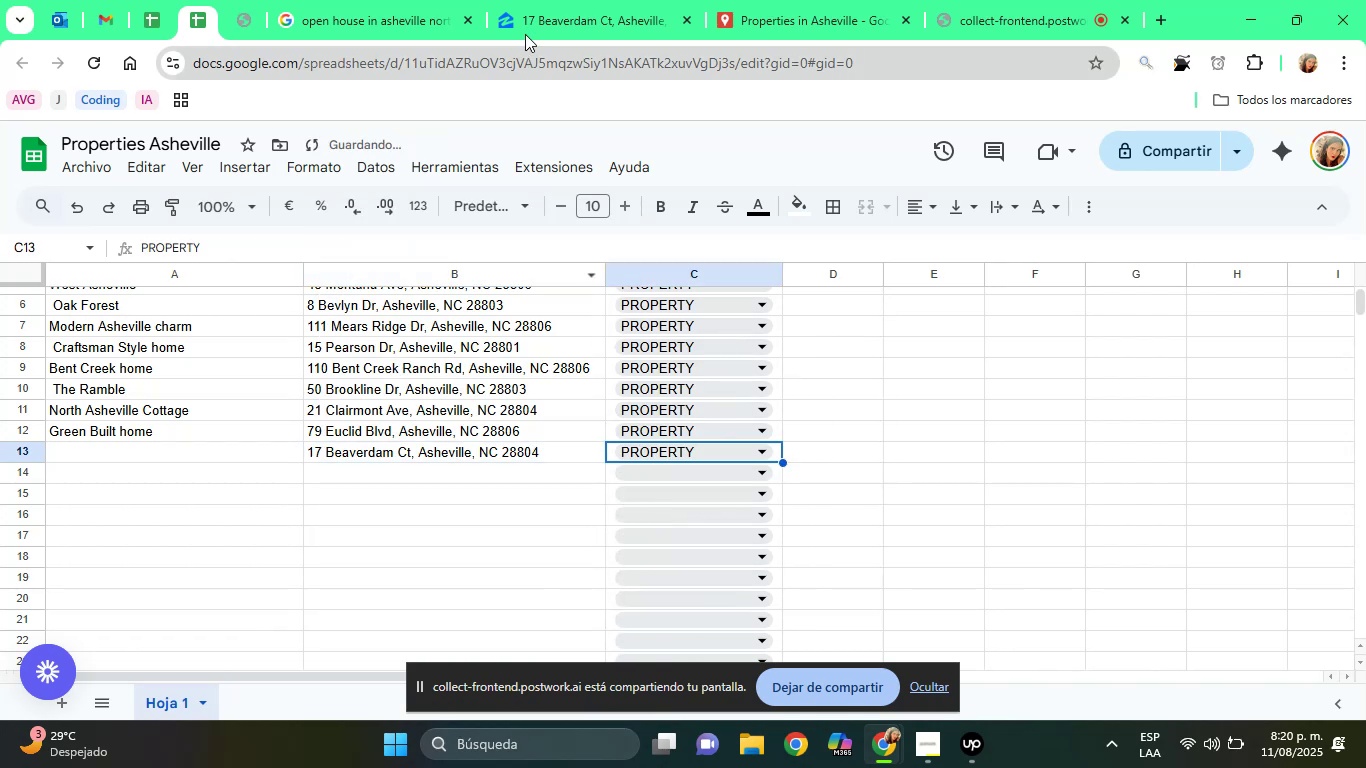 
left_click([546, 0])
 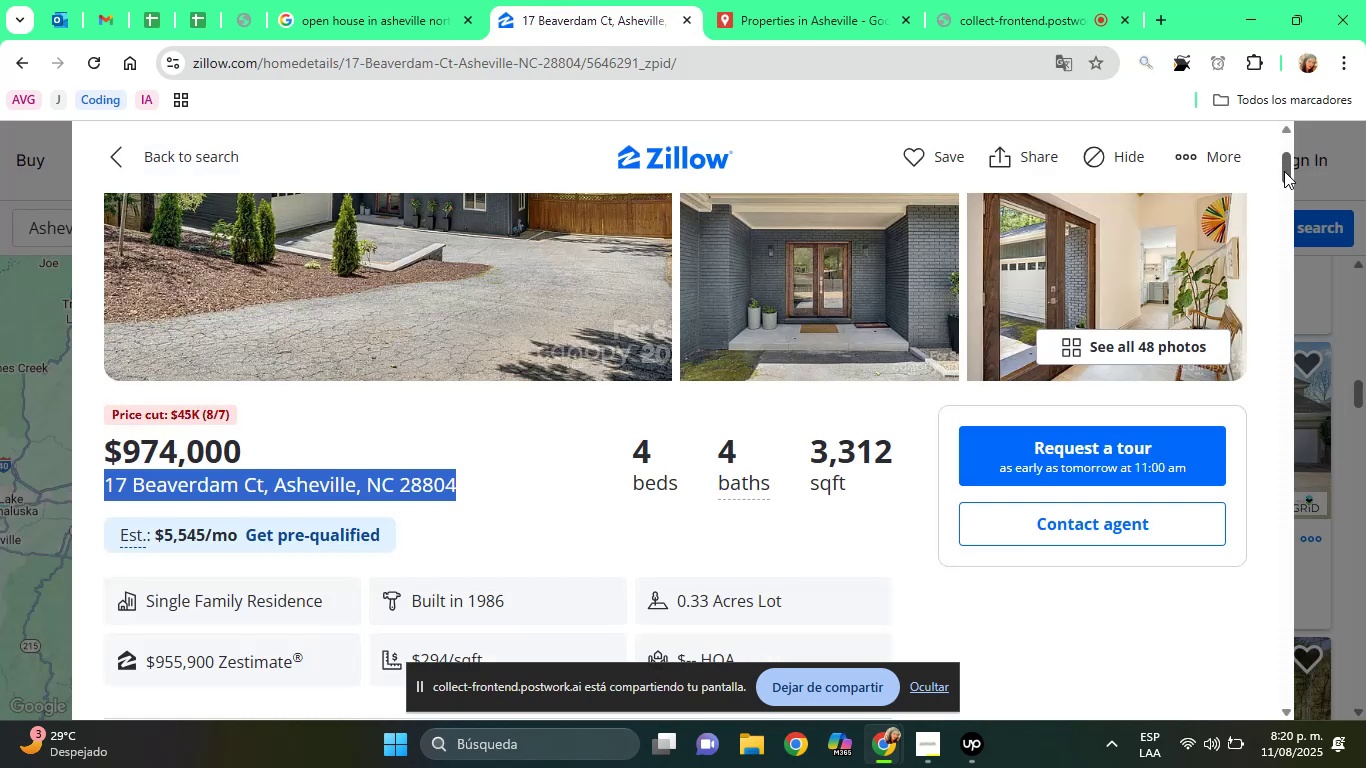 
left_click_drag(start_coordinate=[1286, 171], to_coordinate=[1286, 184])
 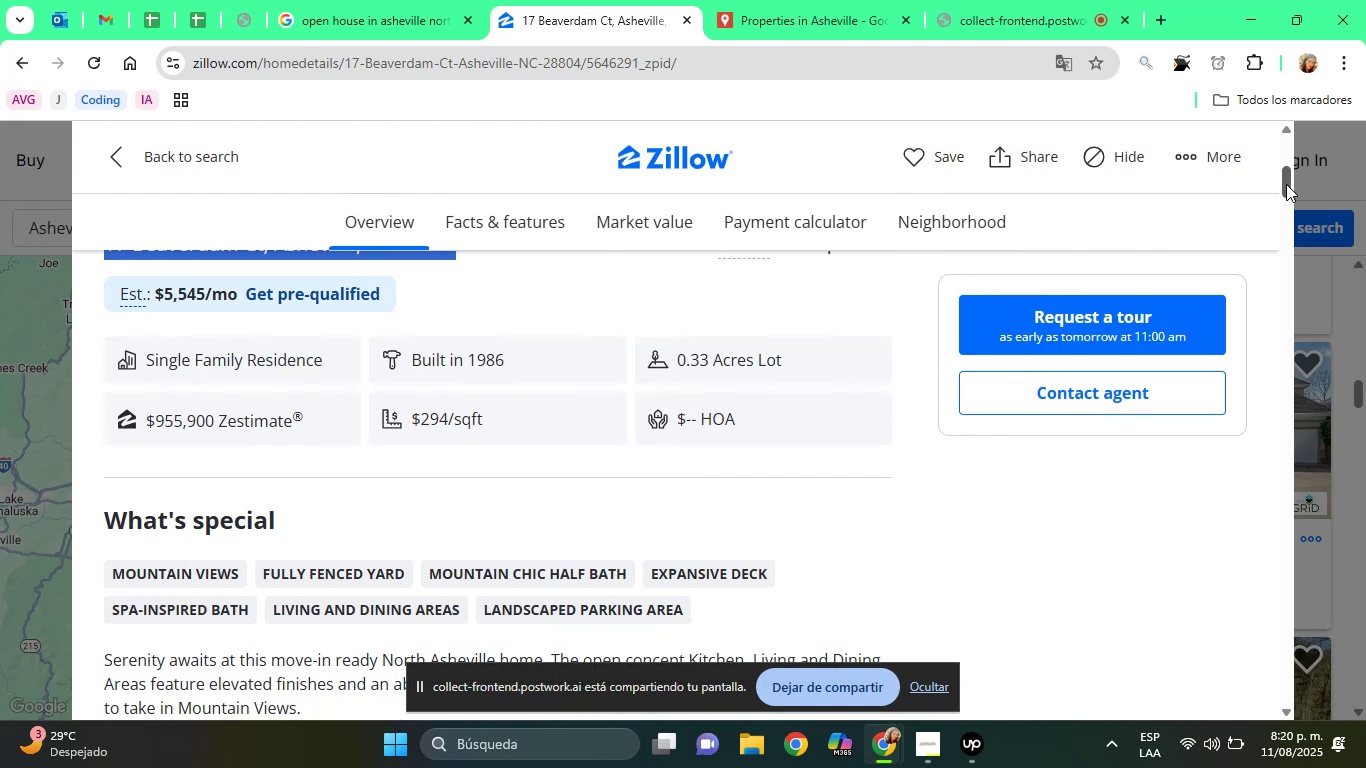 
wait(10.98)
 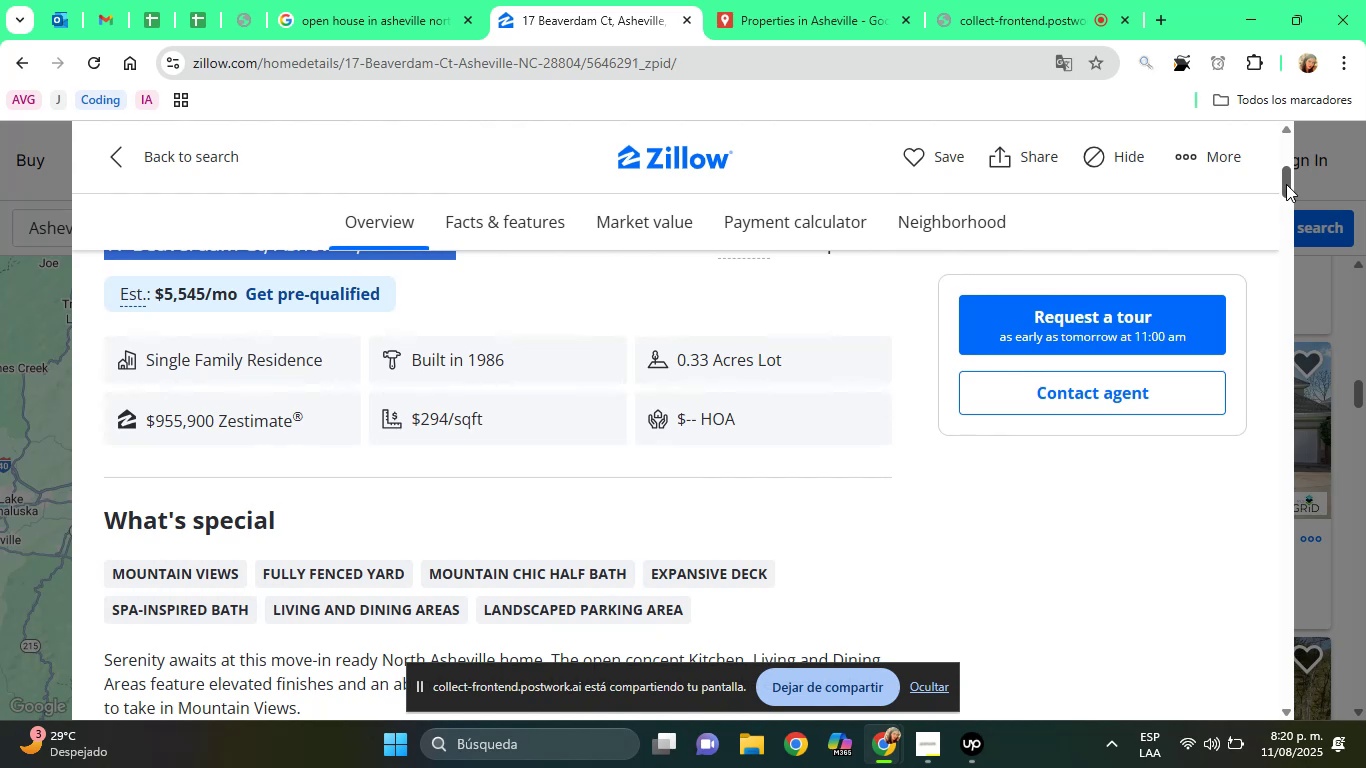 
left_click_drag(start_coordinate=[1284, 184], to_coordinate=[1282, 198])
 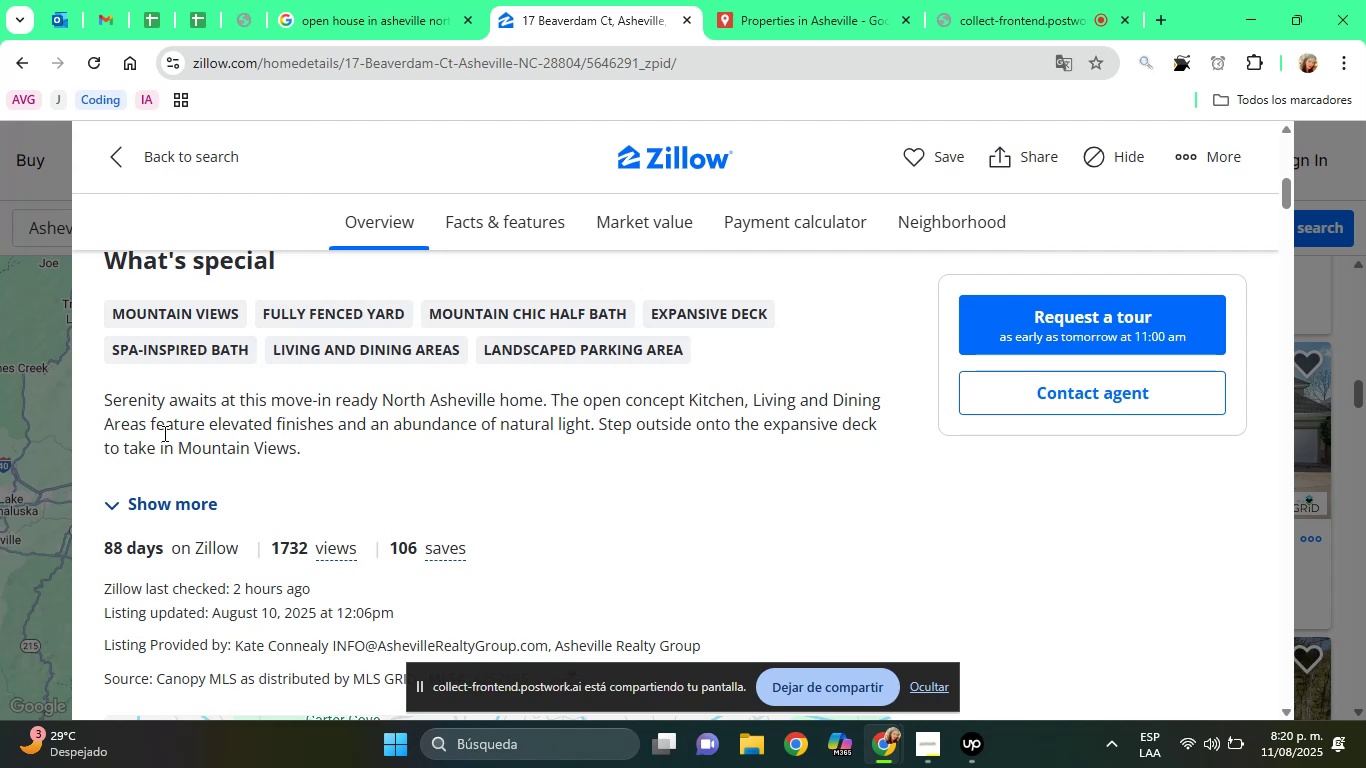 
left_click([169, 457])
 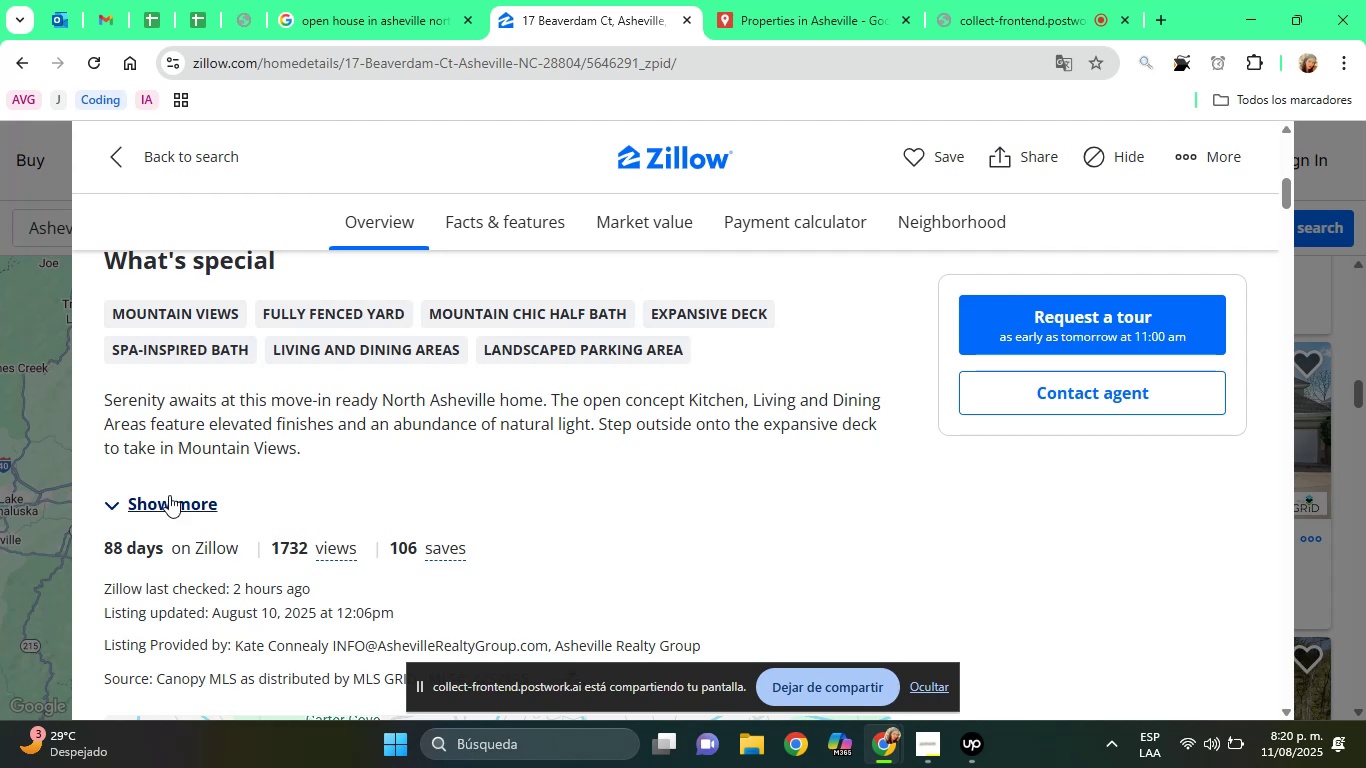 
left_click([169, 495])
 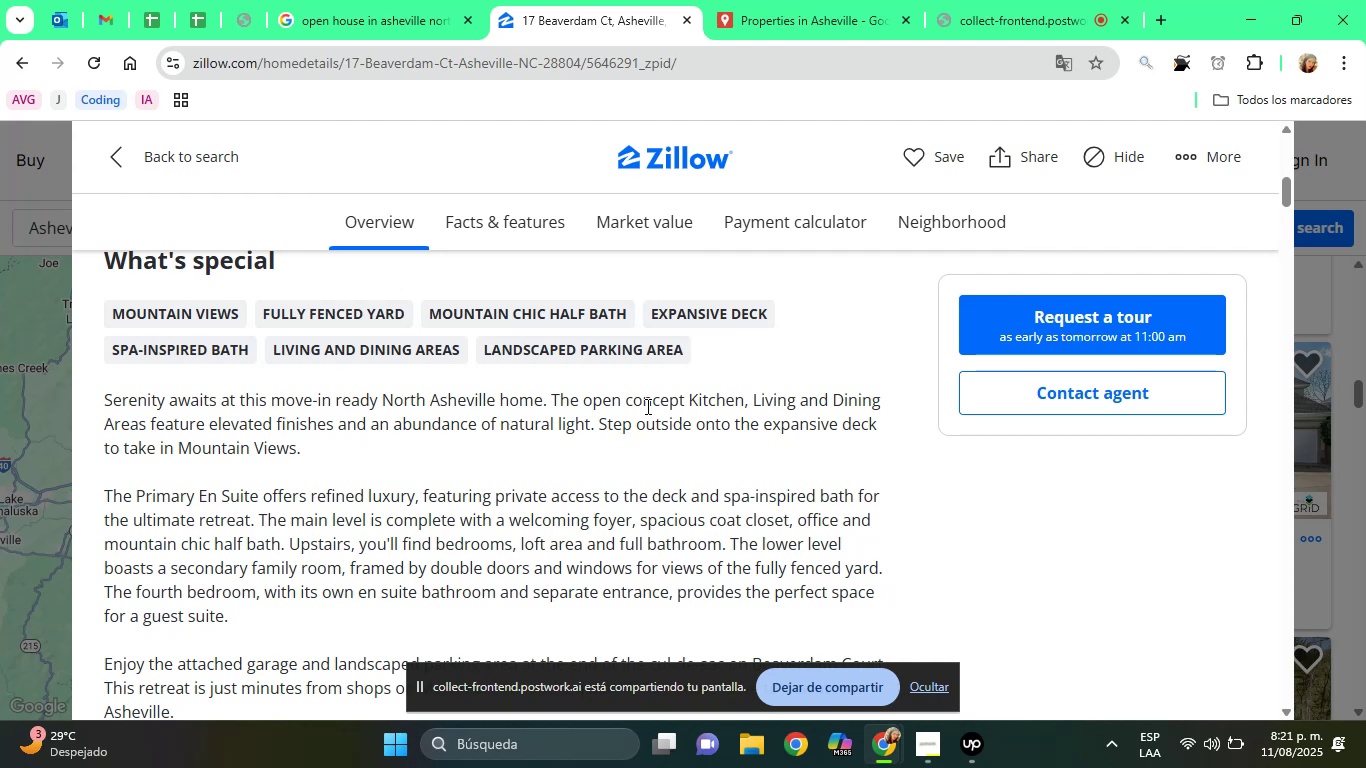 
wait(21.81)
 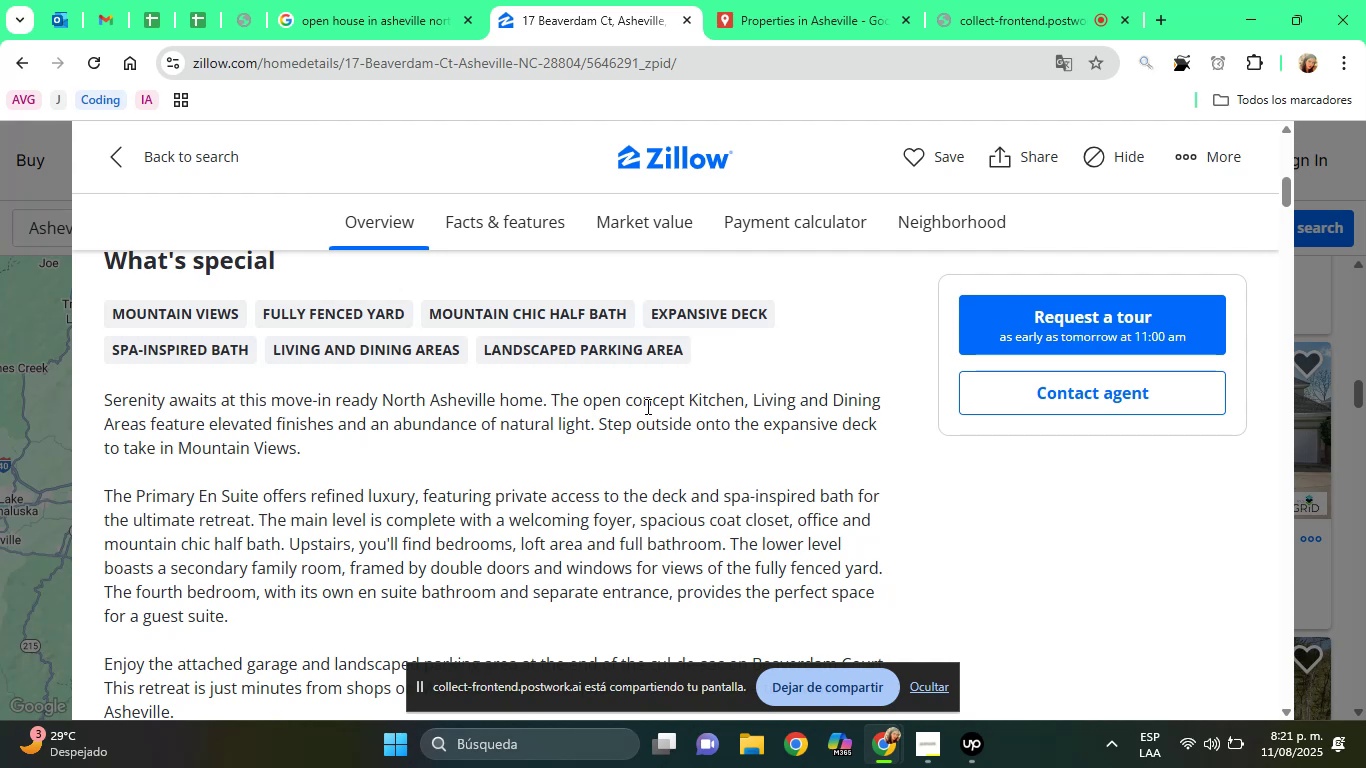 
left_click_drag(start_coordinate=[1288, 192], to_coordinate=[1288, 209])
 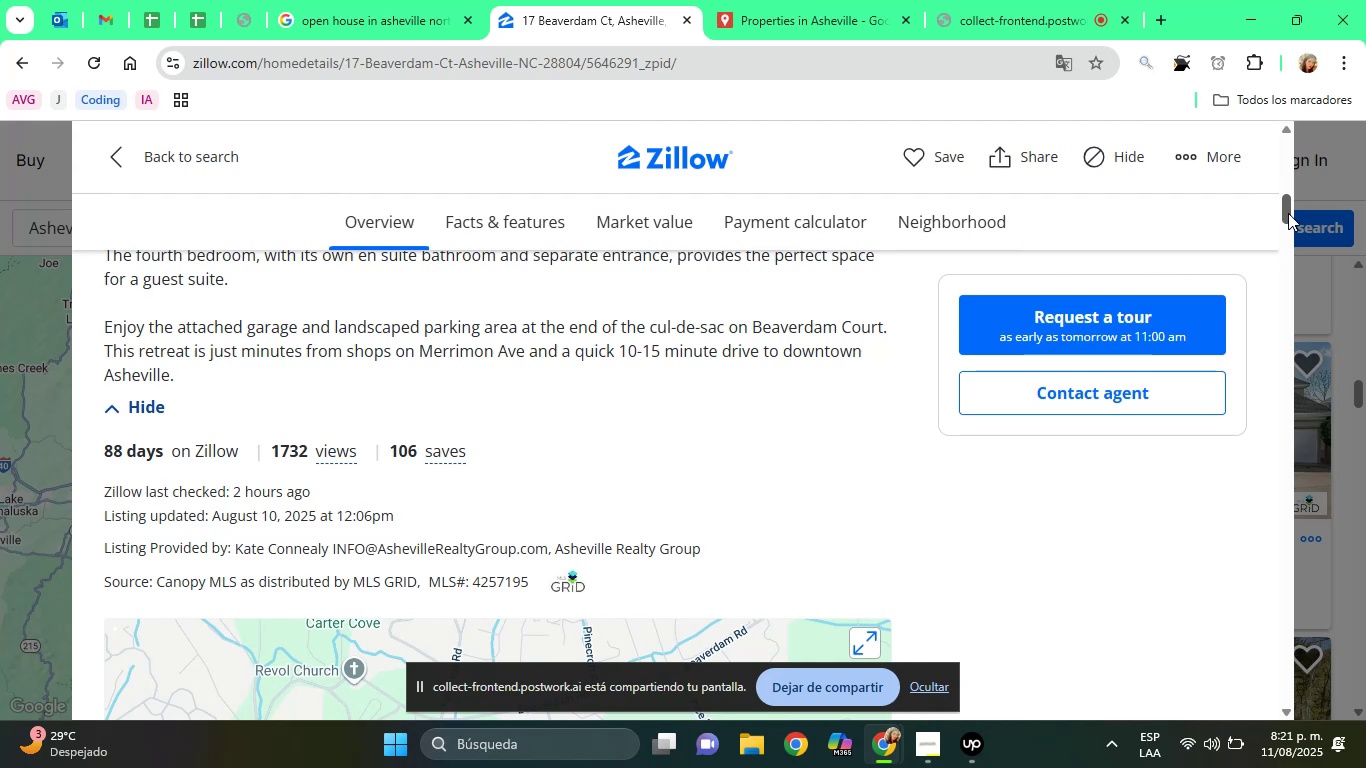 
left_click_drag(start_coordinate=[1287, 217], to_coordinate=[1361, 205])
 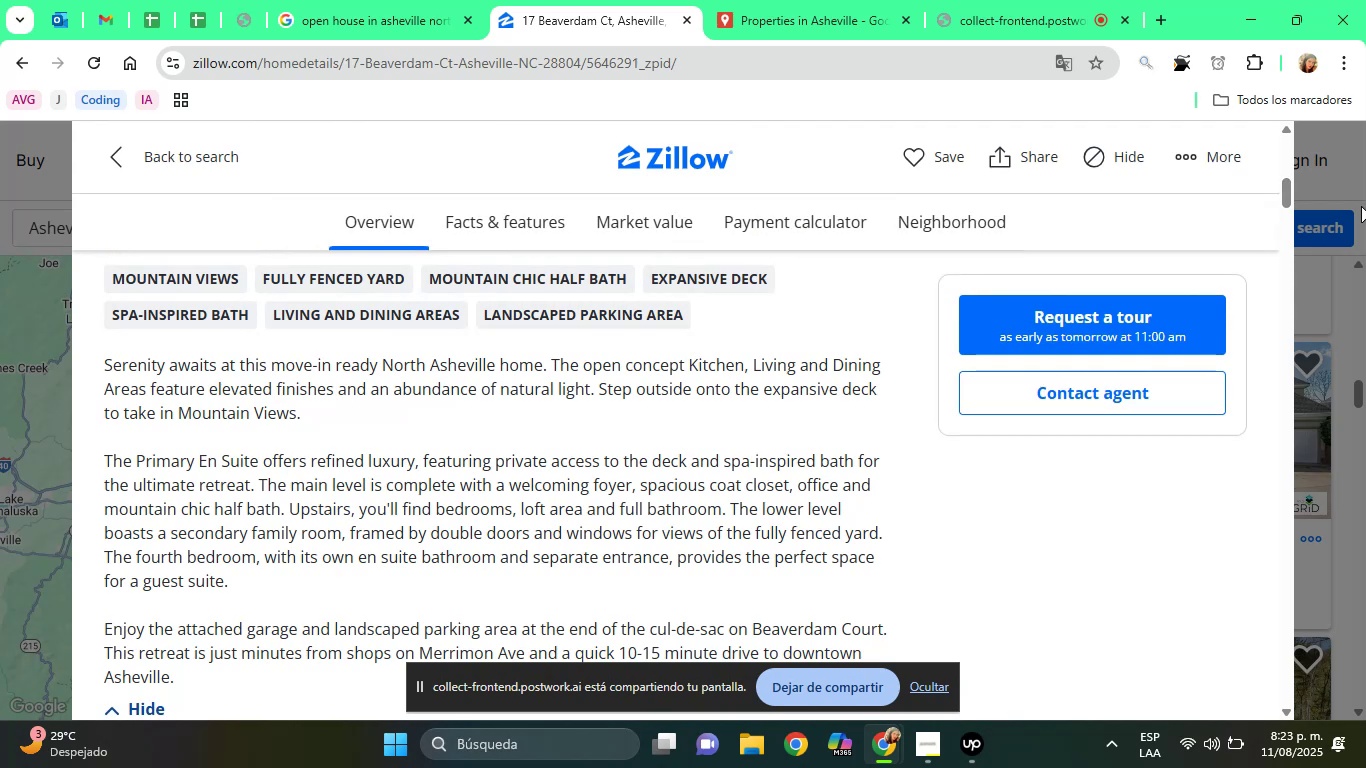 
wait(24.27)
 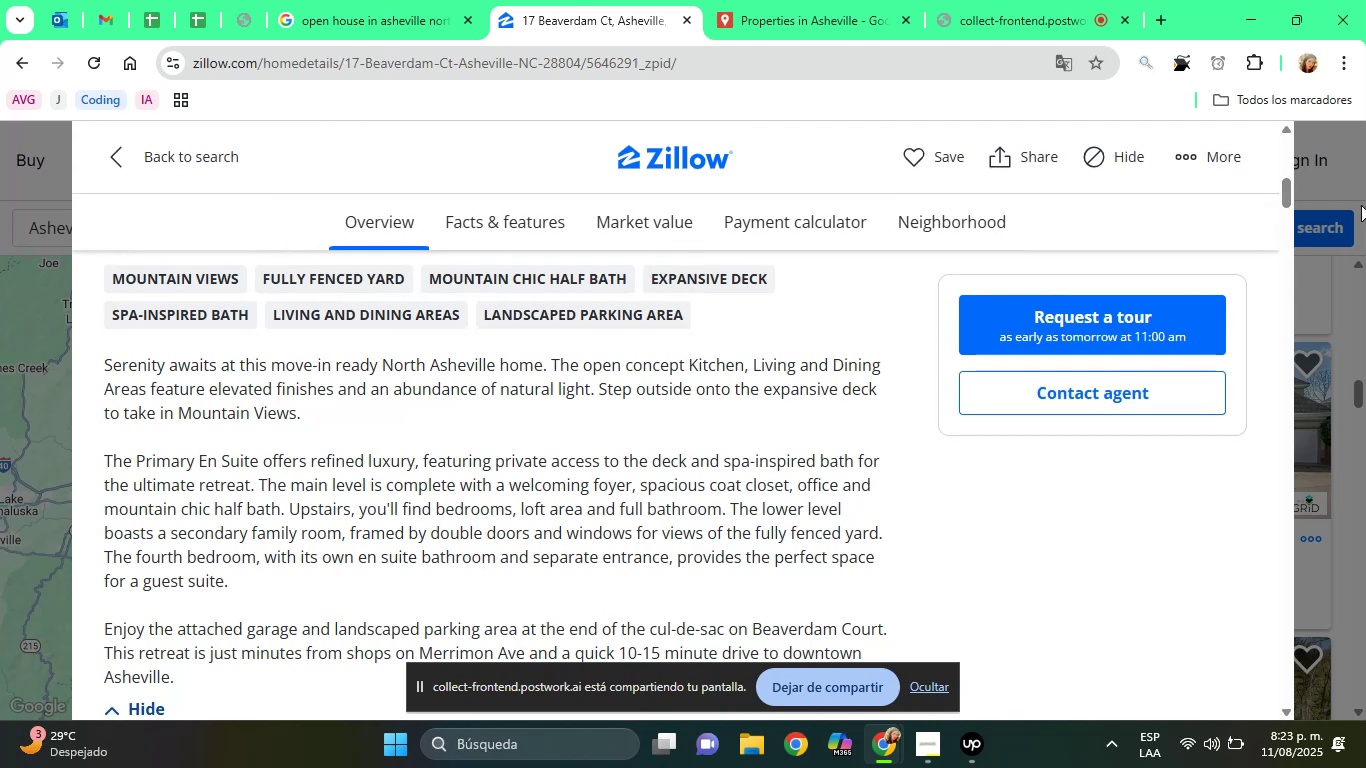 
left_click([1361, 206])
 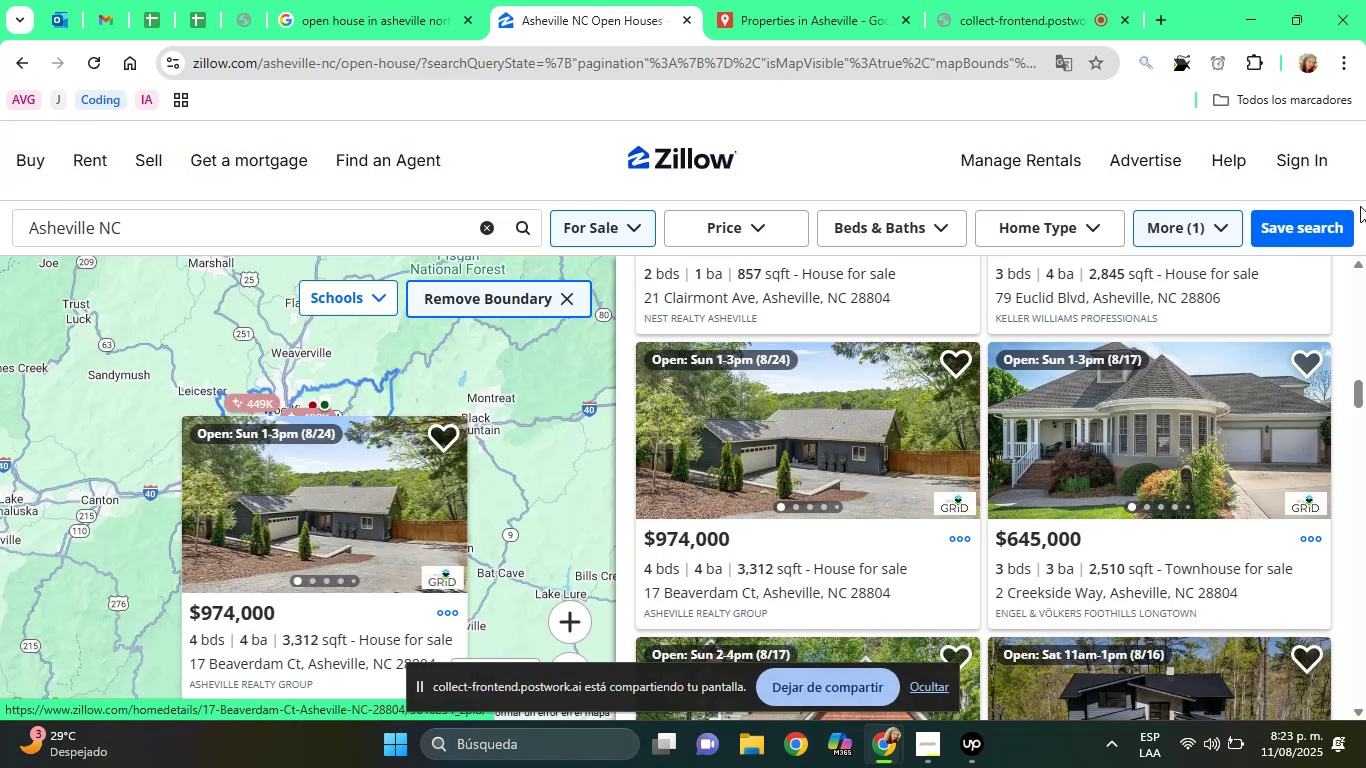 
left_click_drag(start_coordinate=[1360, 206], to_coordinate=[1351, 325])
 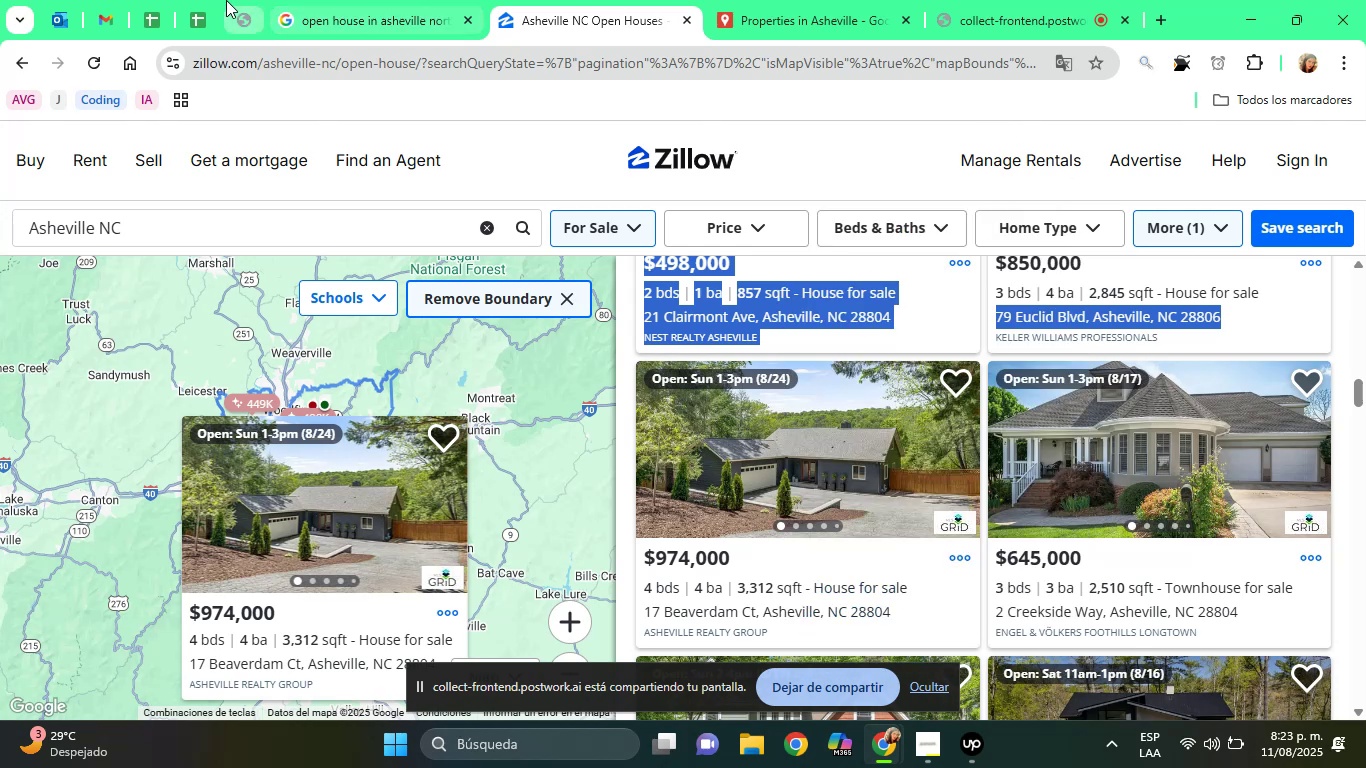 
double_click([197, 0])
 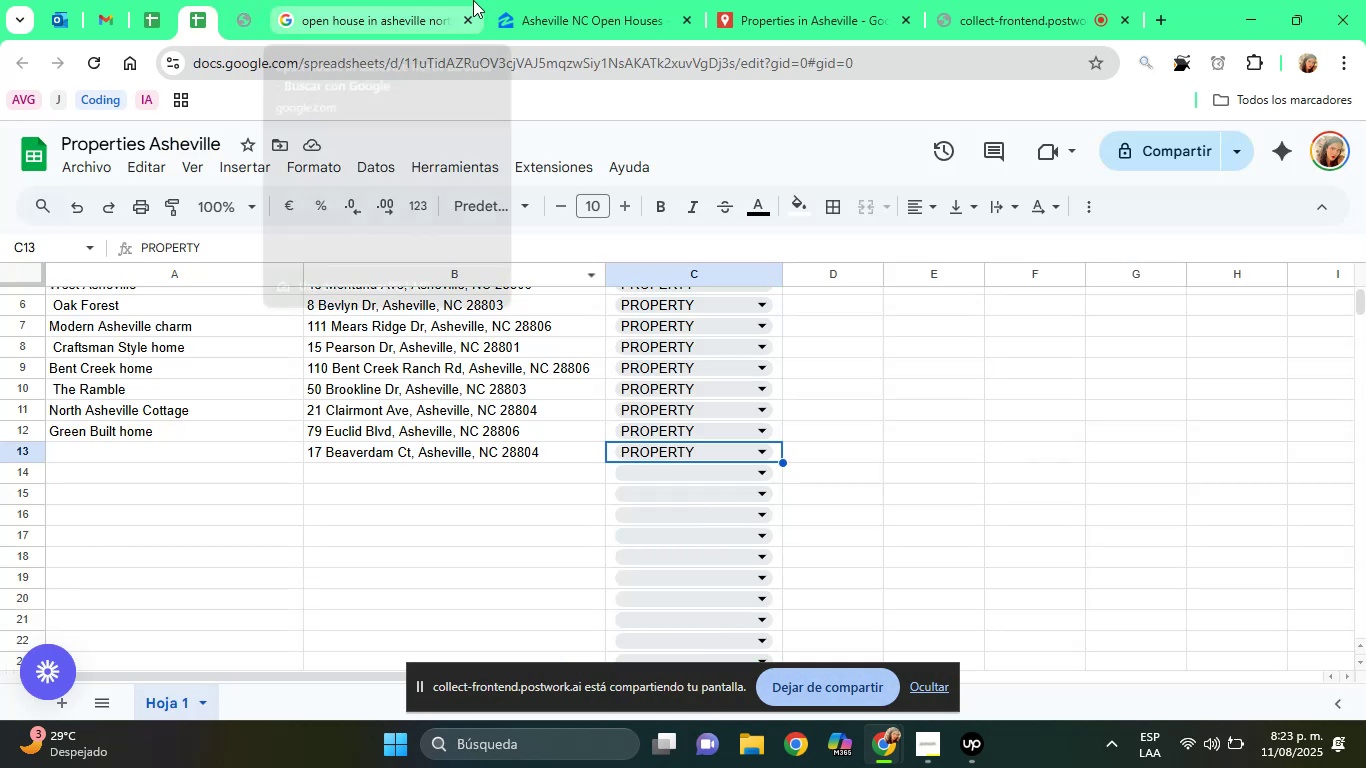 
left_click([525, 0])
 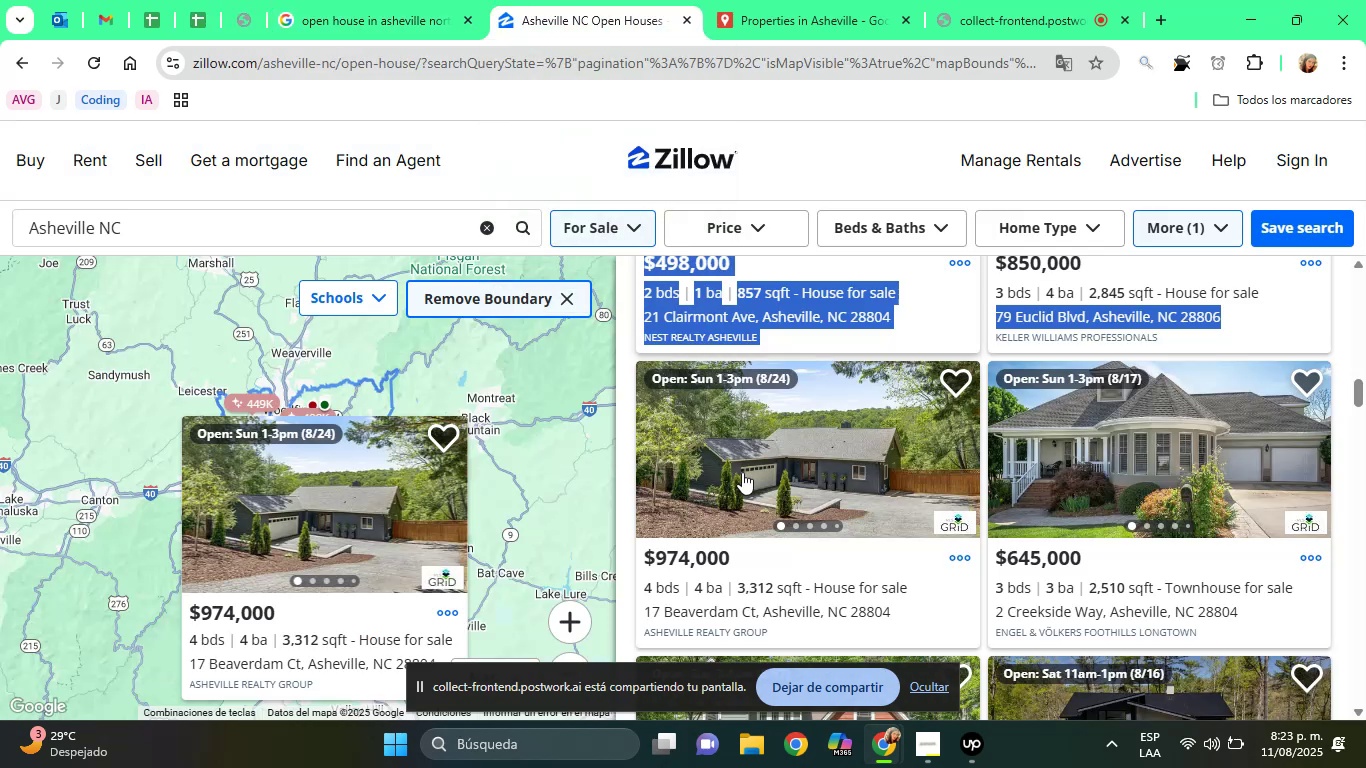 
left_click([742, 472])
 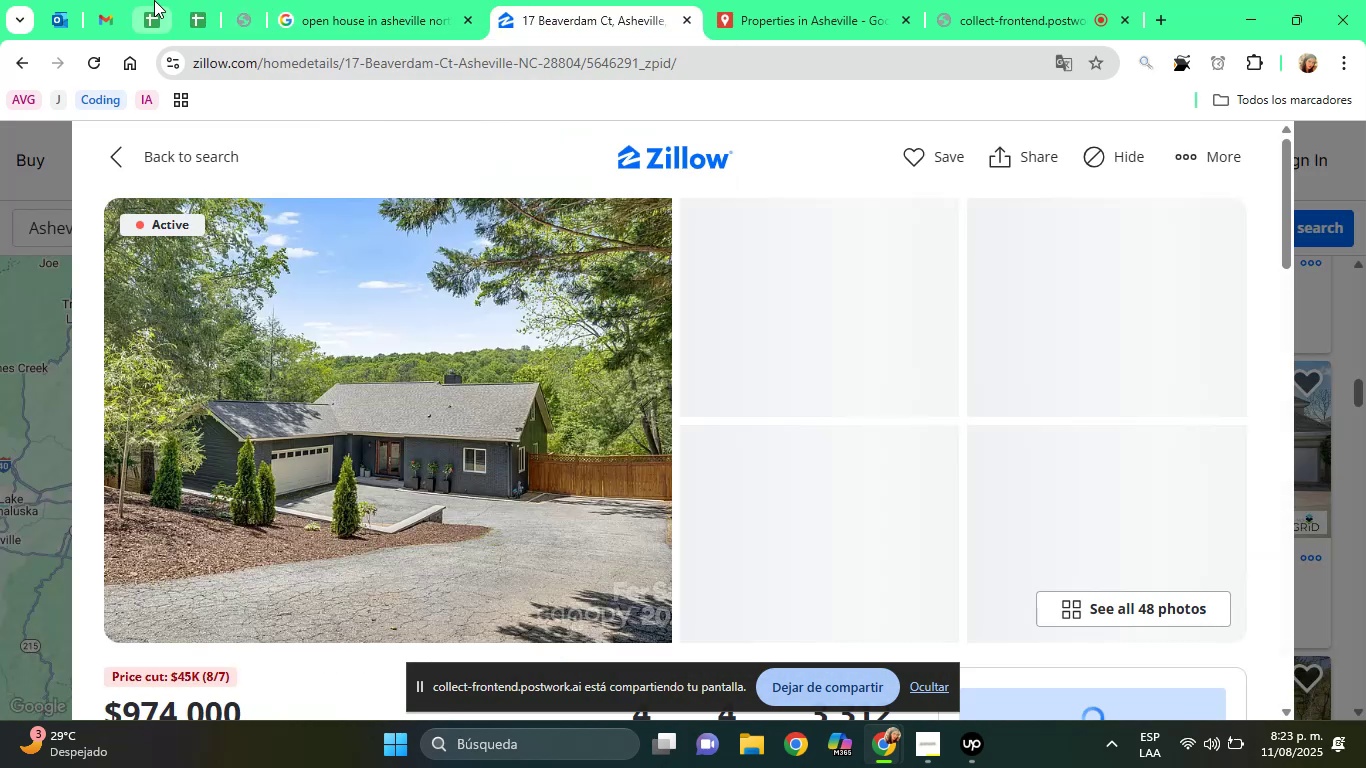 
left_click([198, 9])
 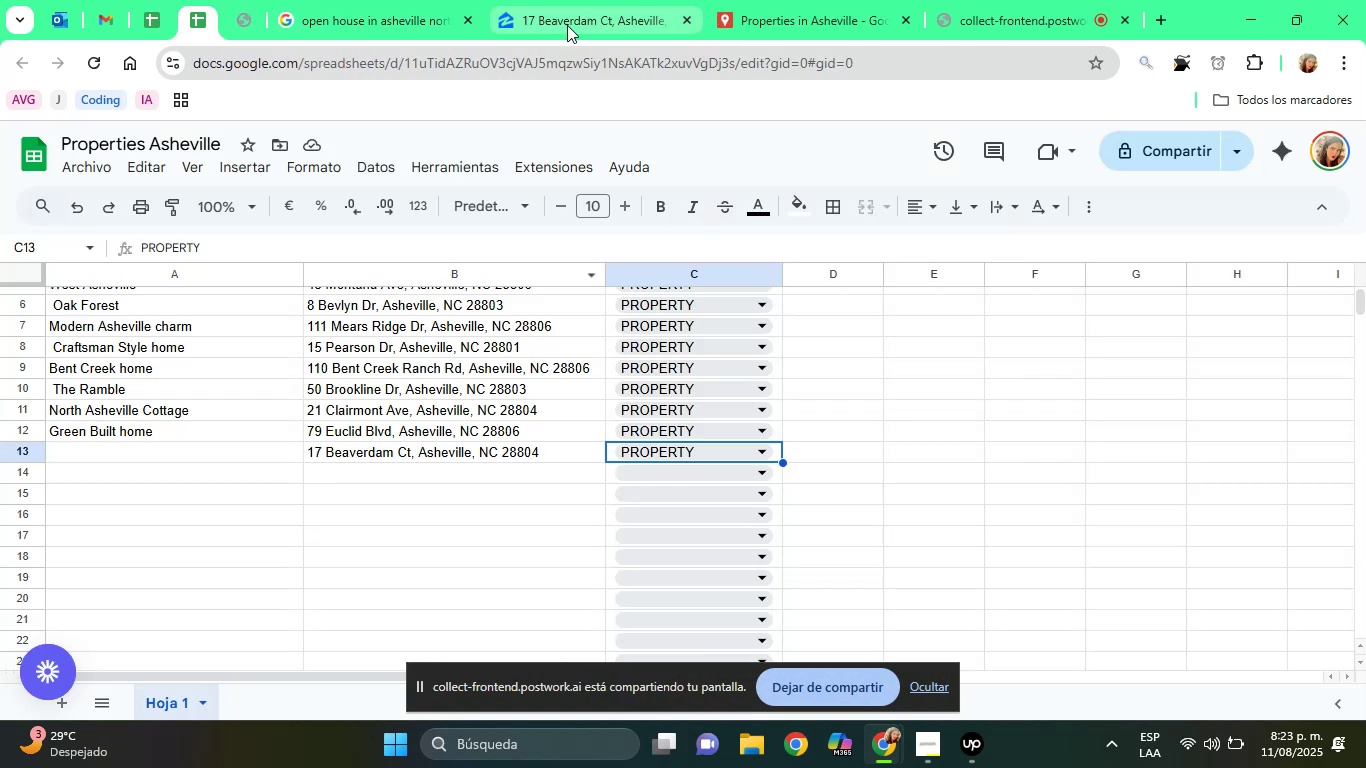 
left_click([567, 25])
 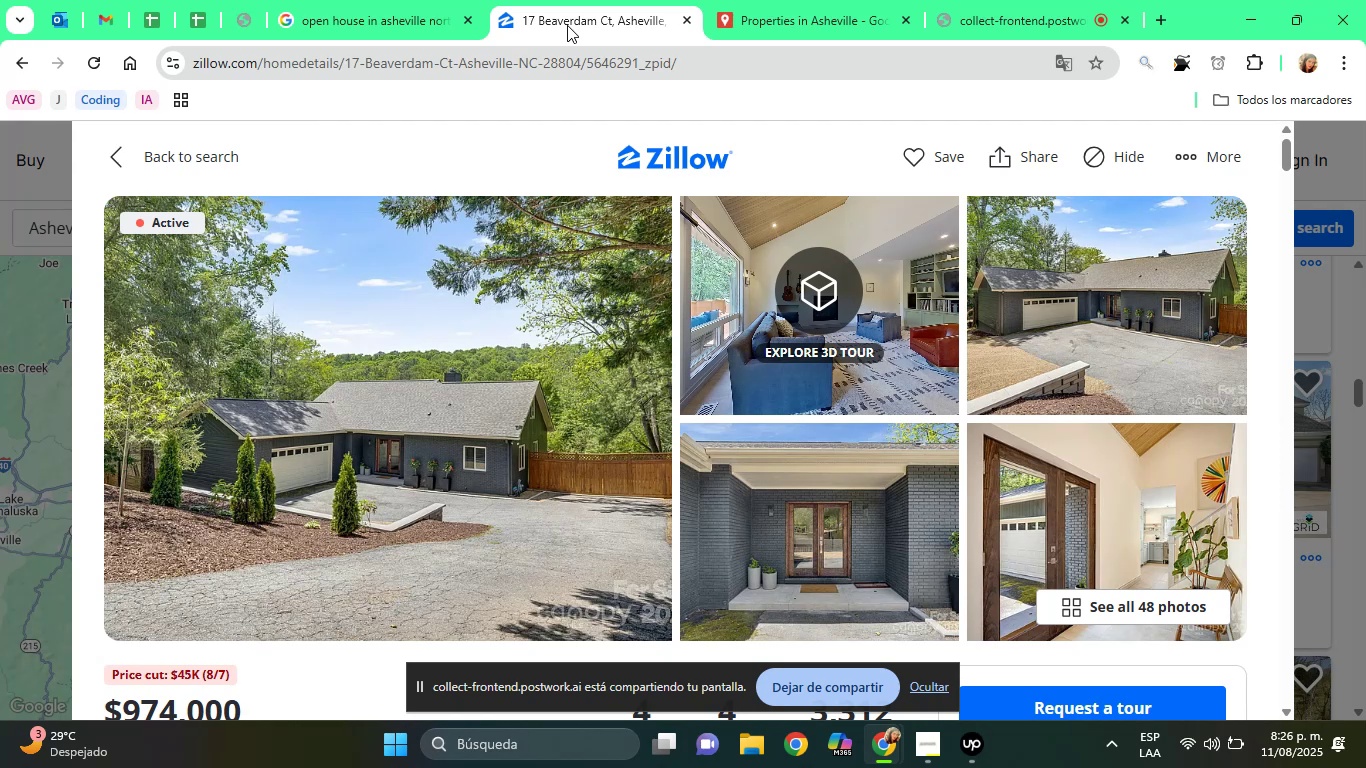 
wait(167.87)
 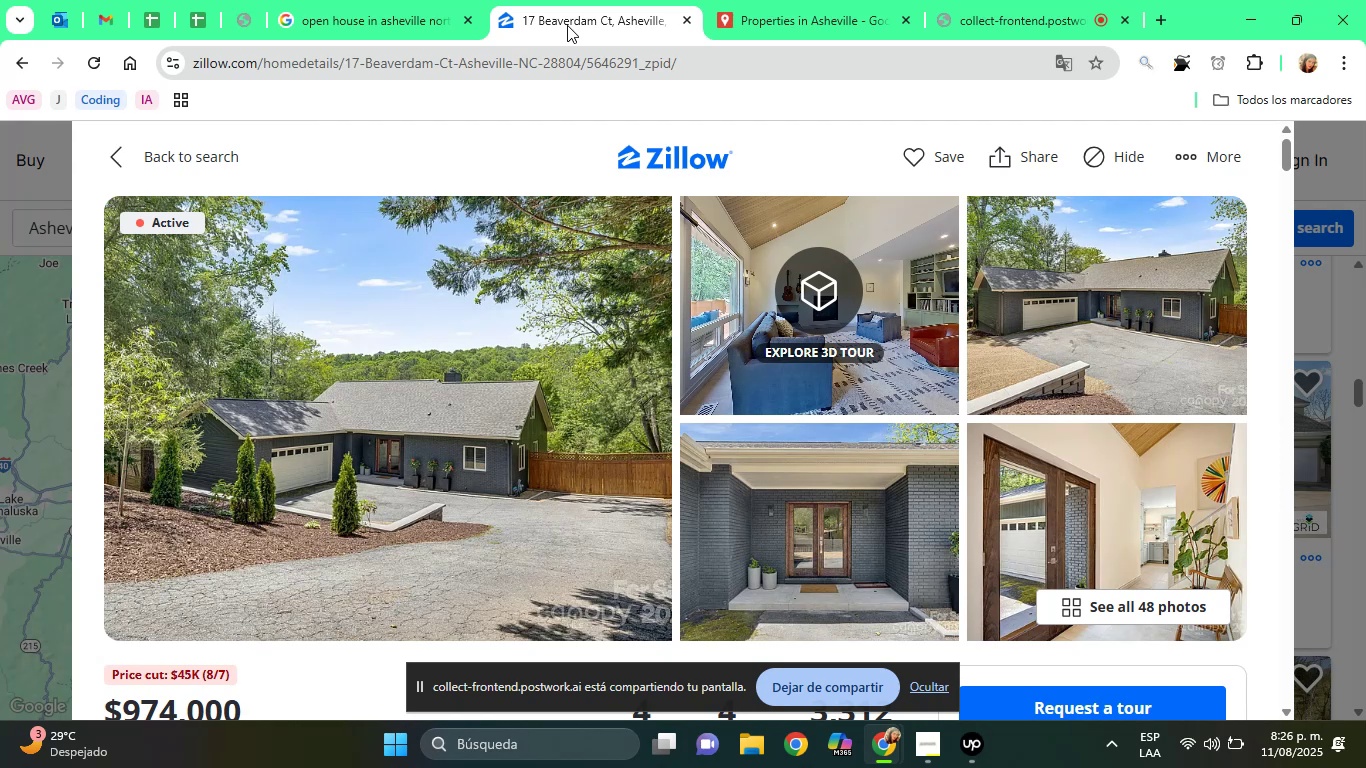 
left_click_drag(start_coordinate=[1286, 160], to_coordinate=[1290, 197])
 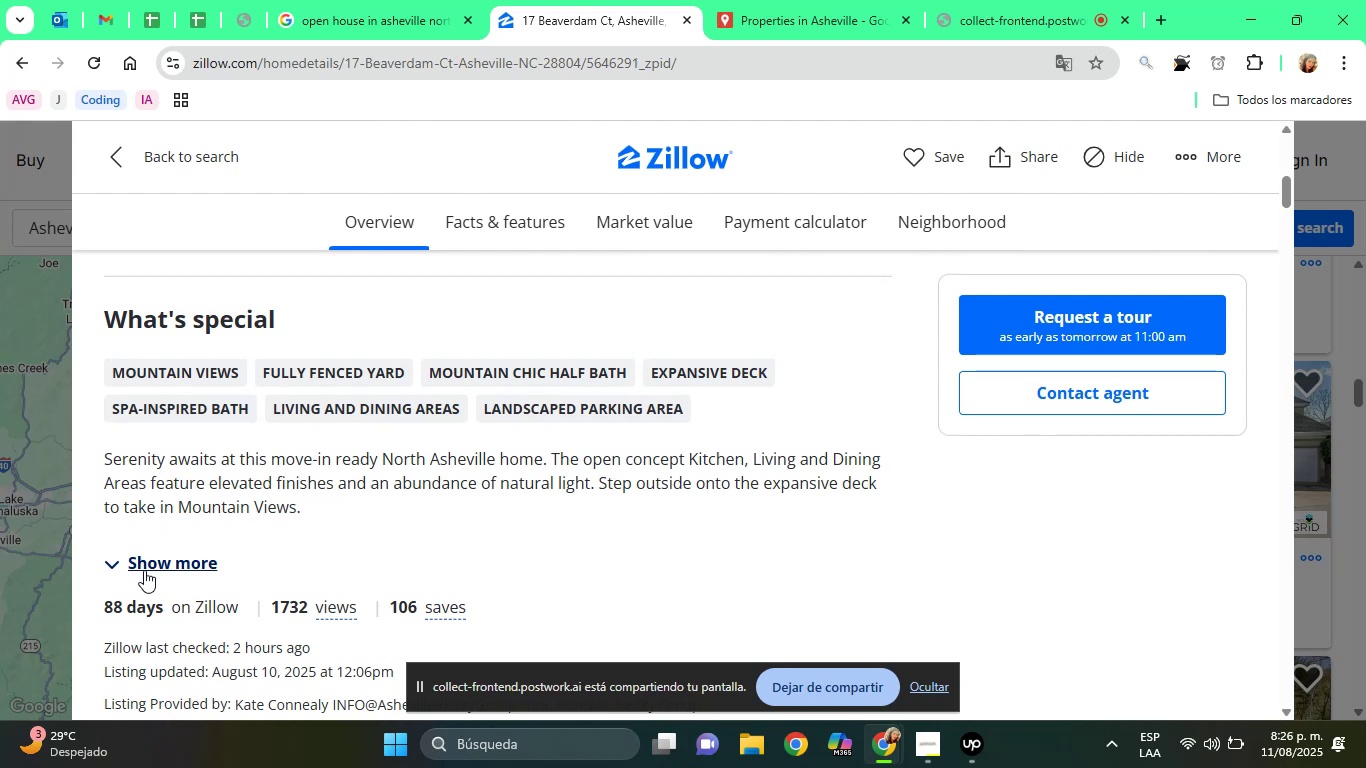 
left_click([148, 574])
 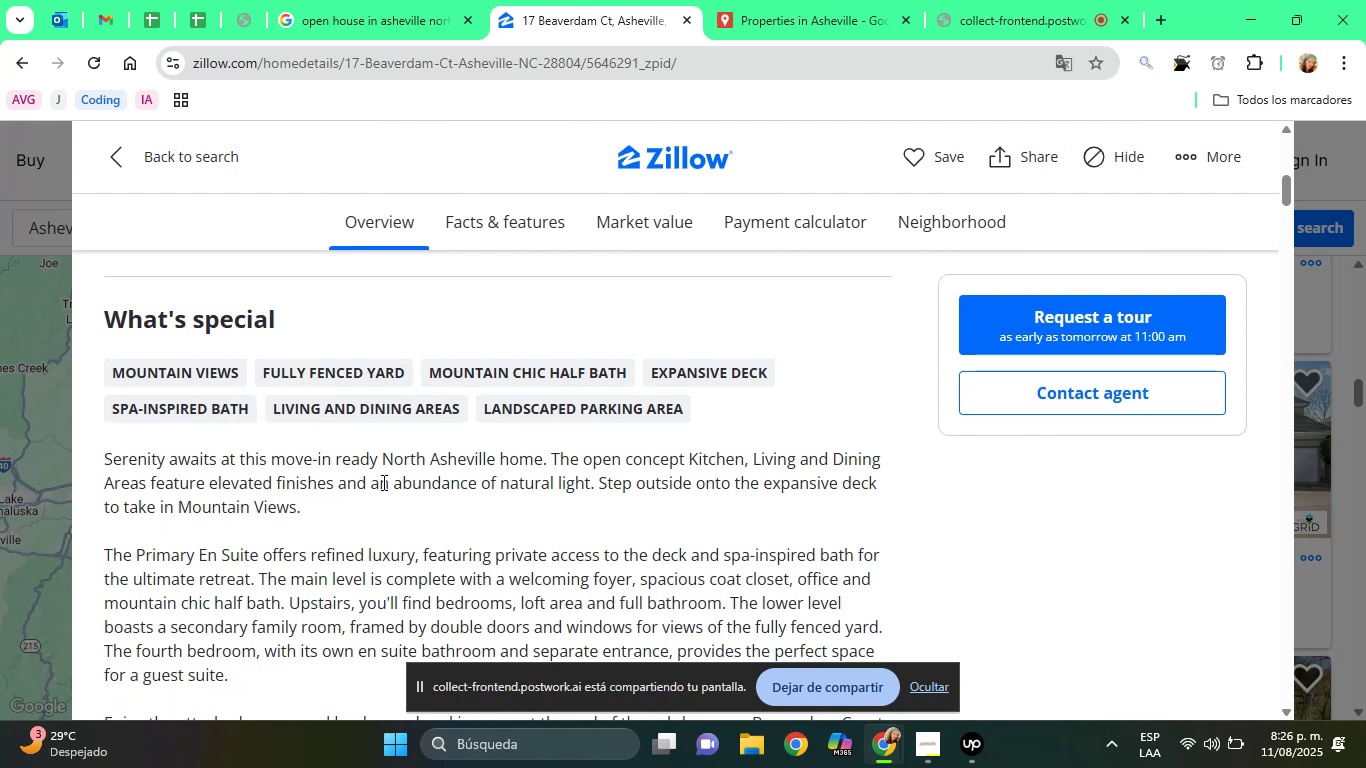 
wait(8.1)
 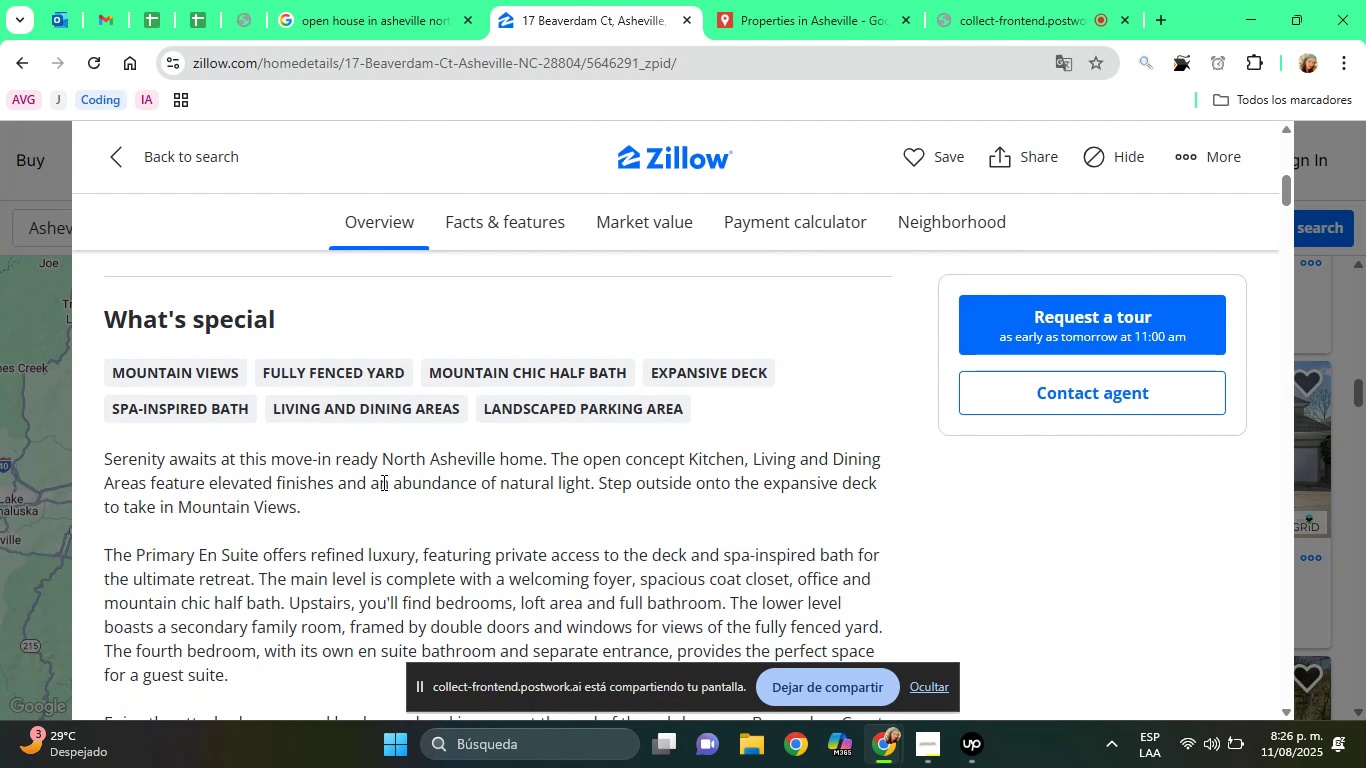 
left_click([333, 0])
 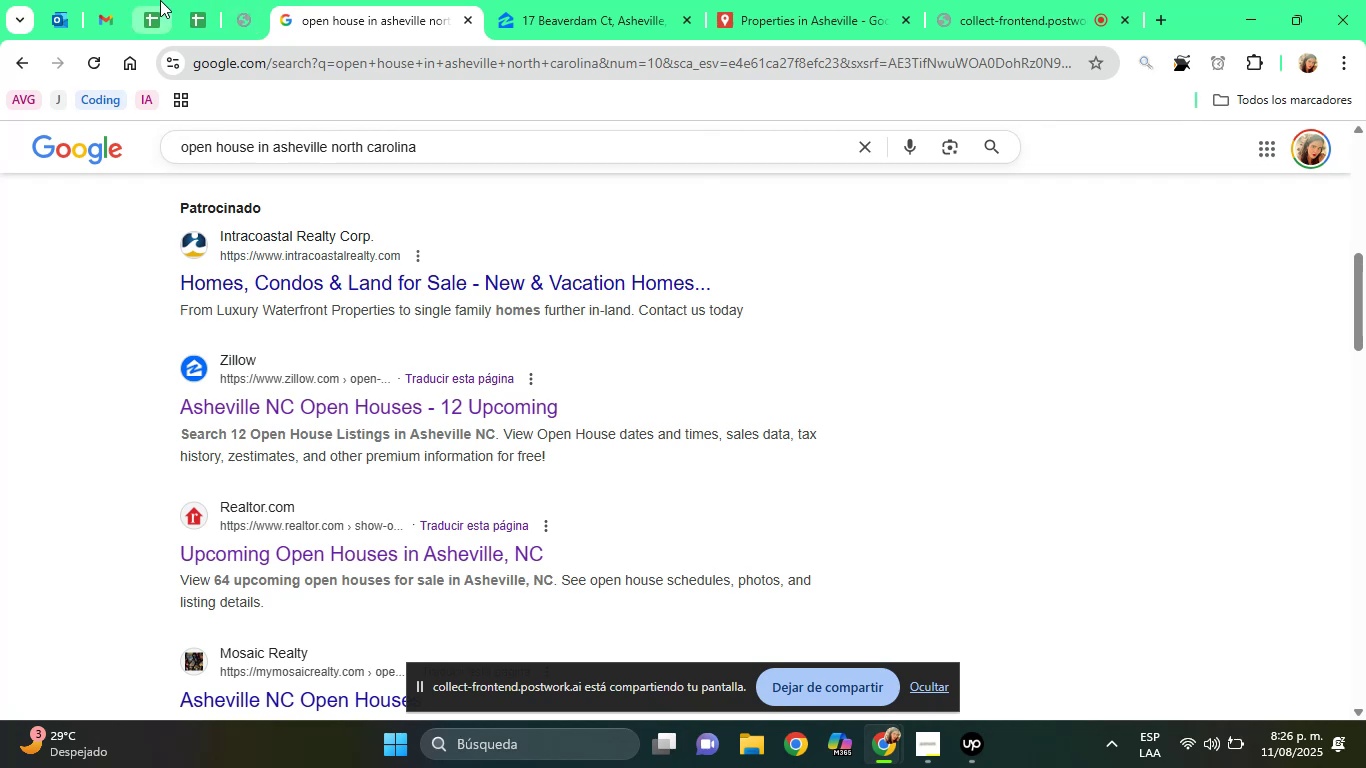 
left_click([160, 0])
 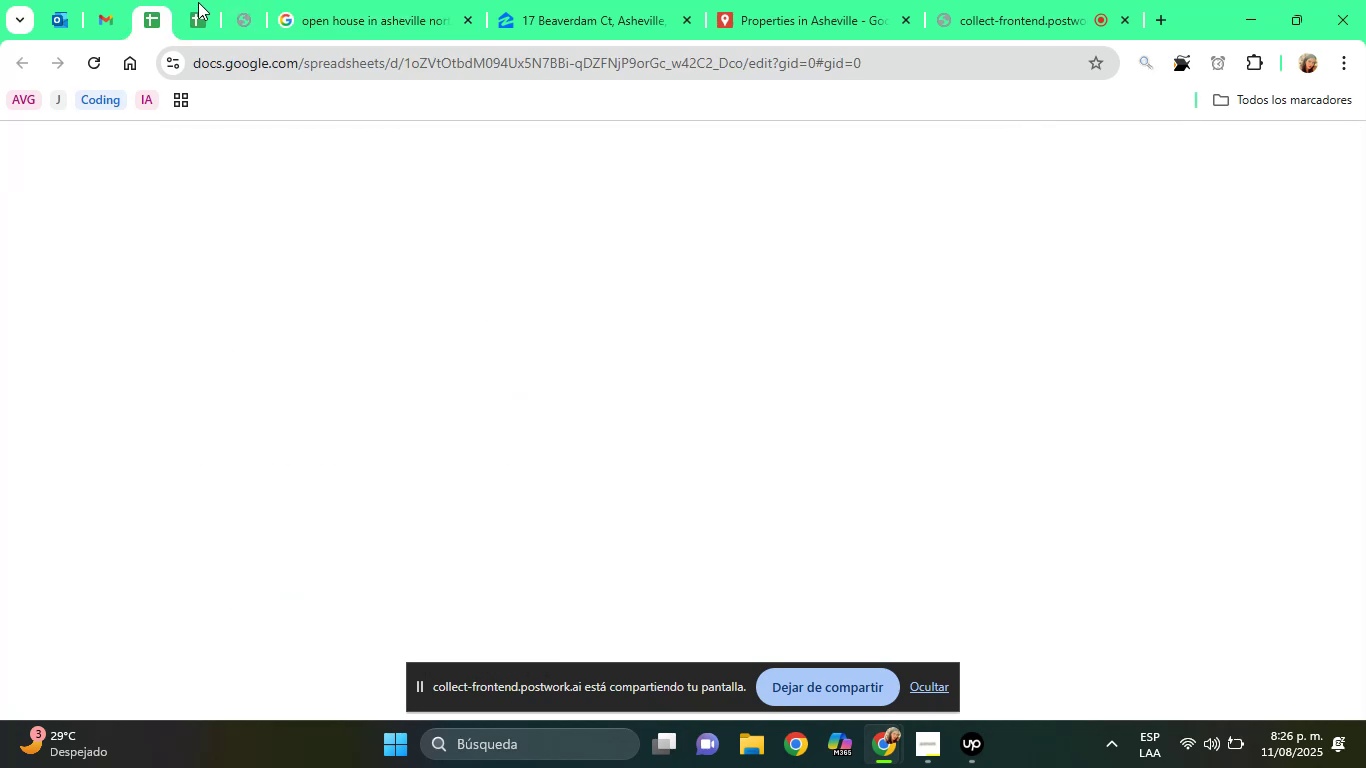 
left_click([198, 2])
 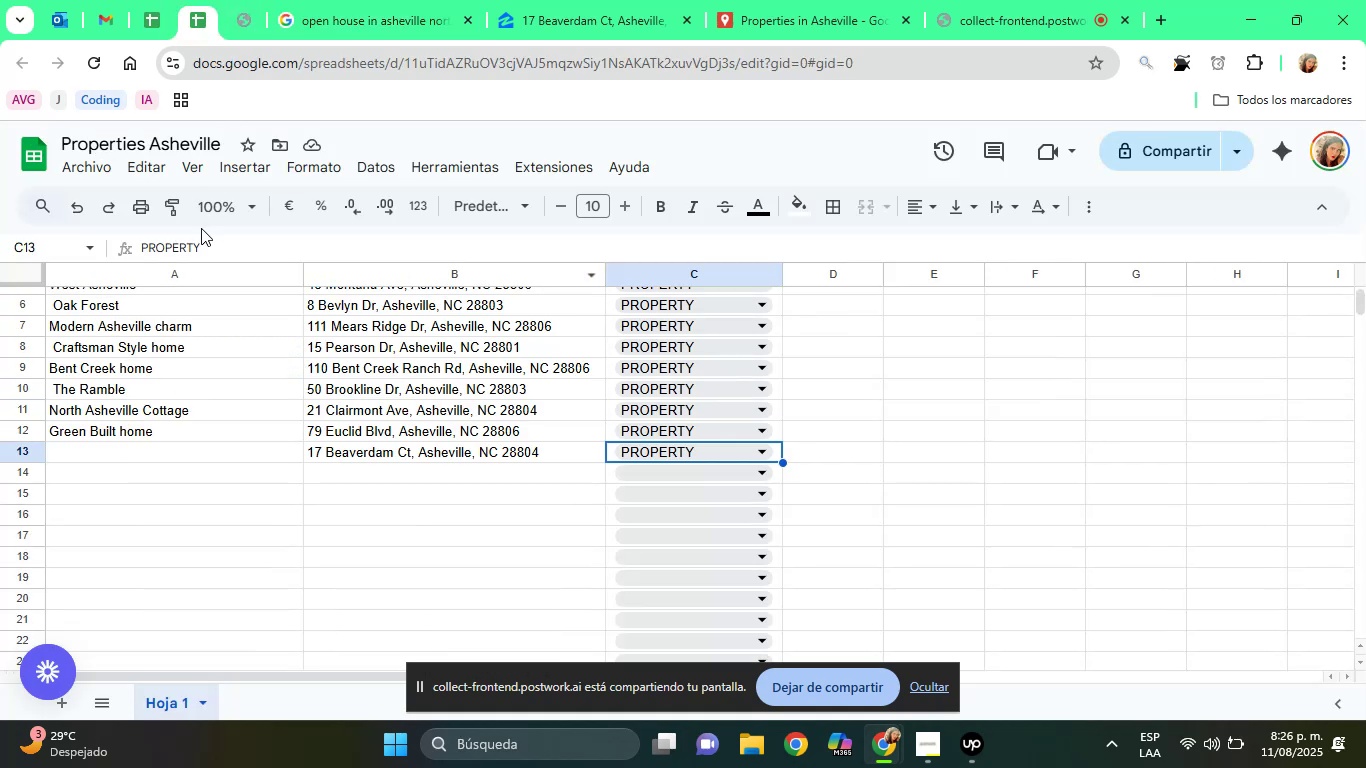 
left_click([510, 0])
 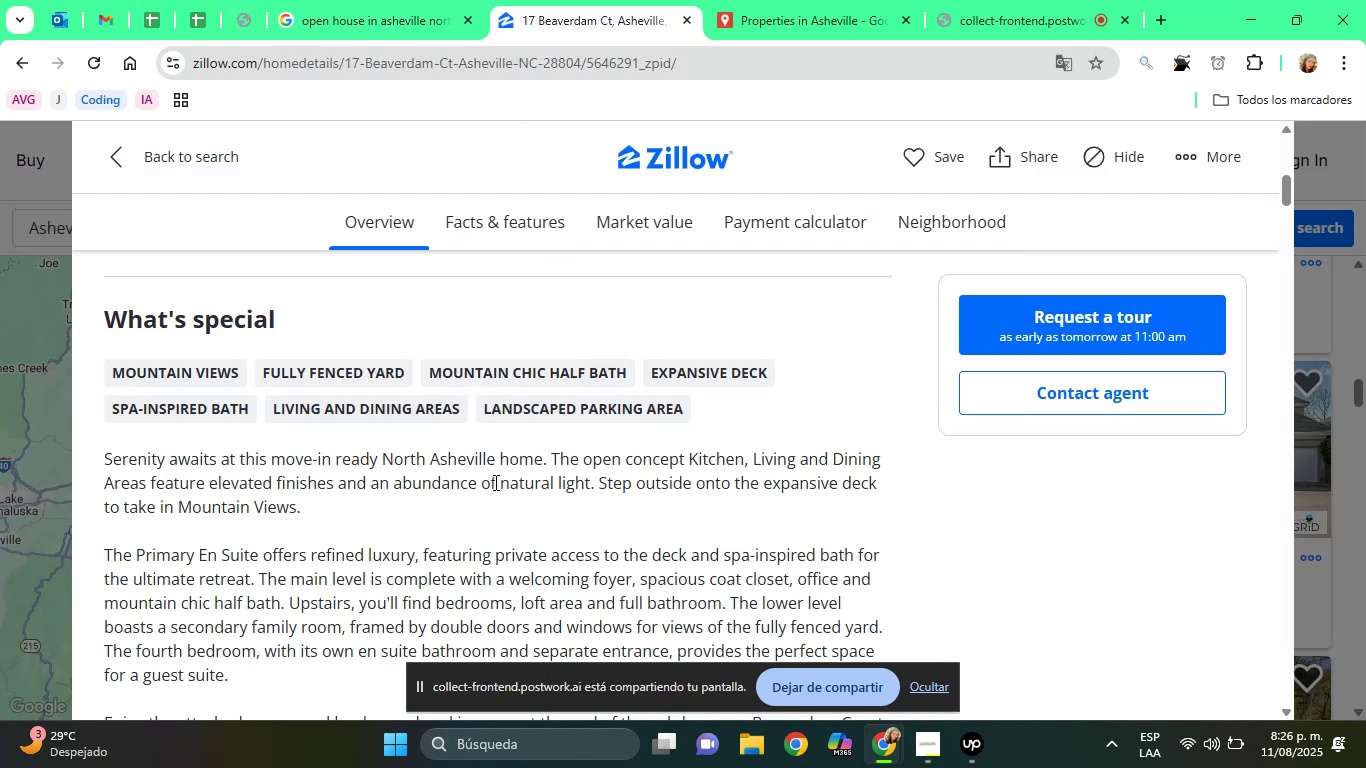 
left_click_drag(start_coordinate=[379, 453], to_coordinate=[539, 457])
 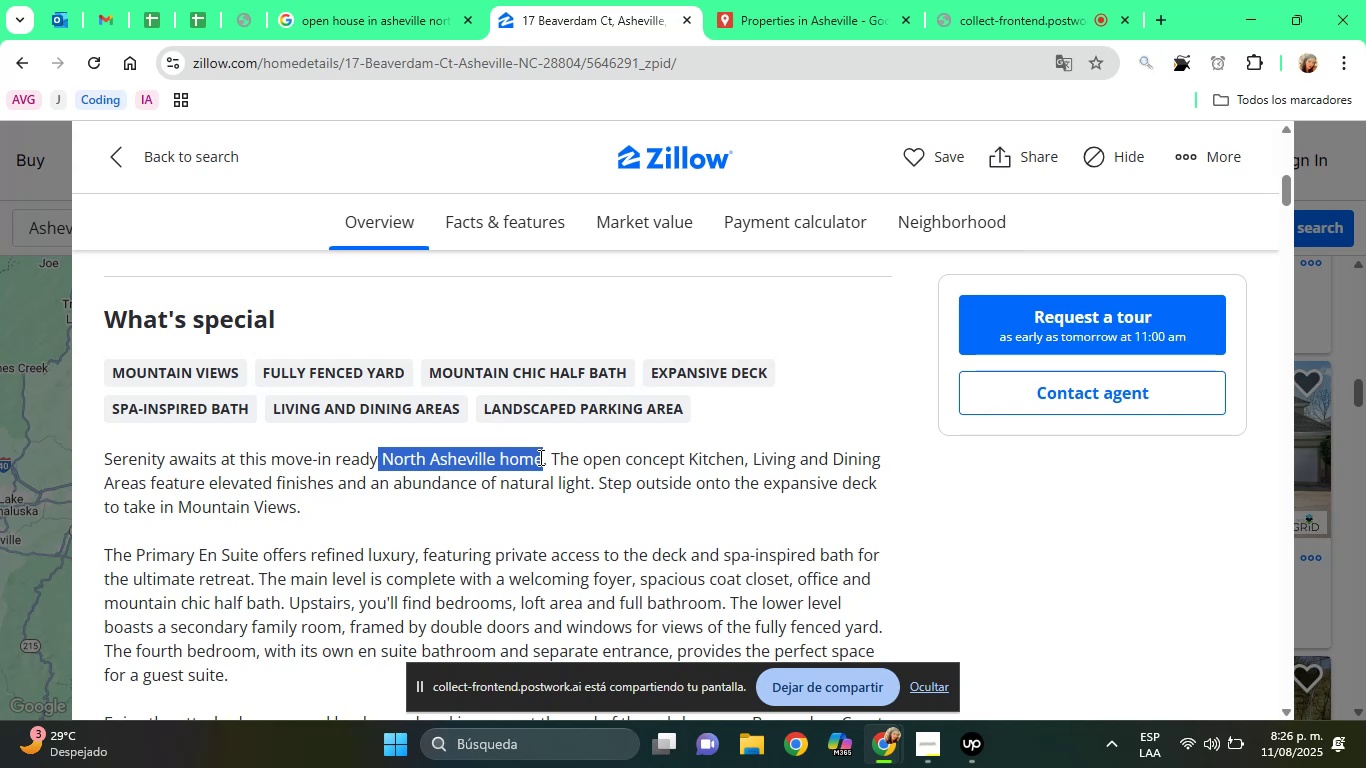 
right_click([539, 457])
 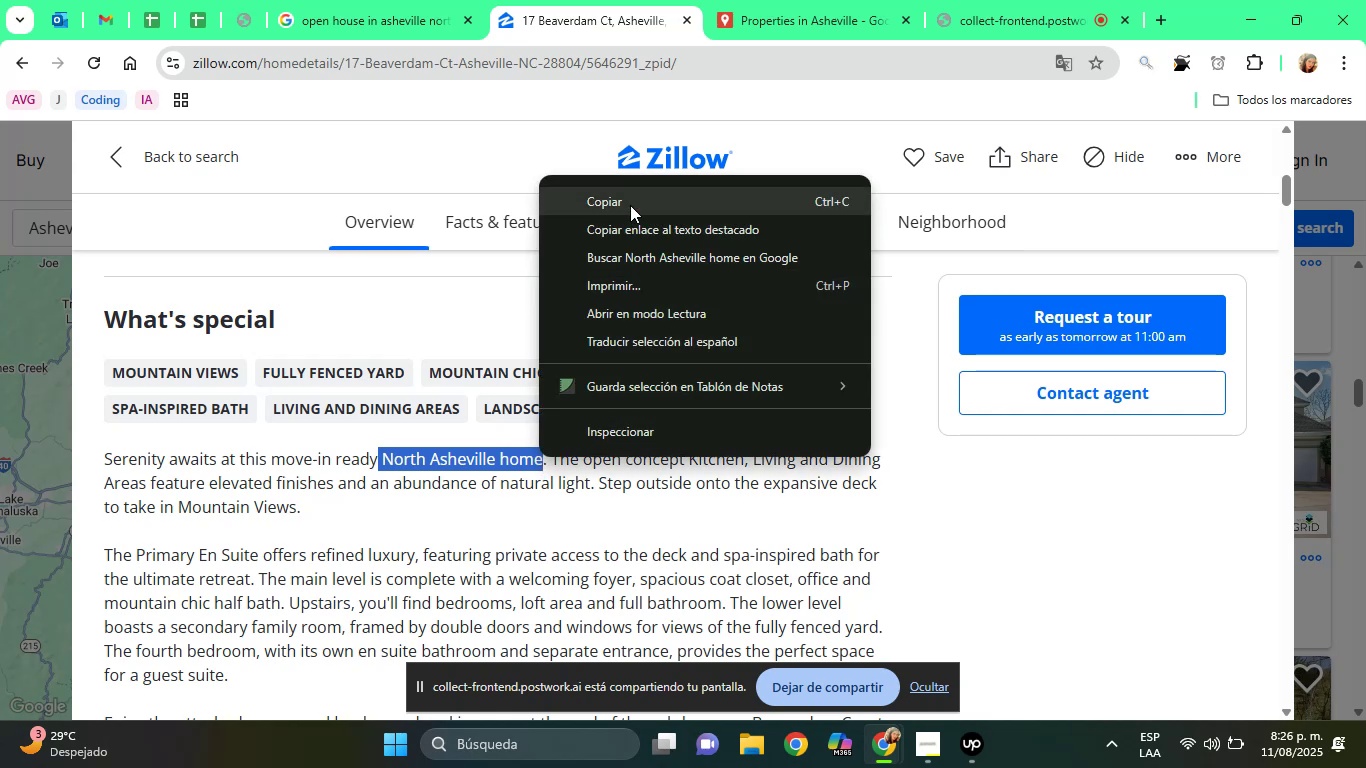 
left_click([629, 200])
 